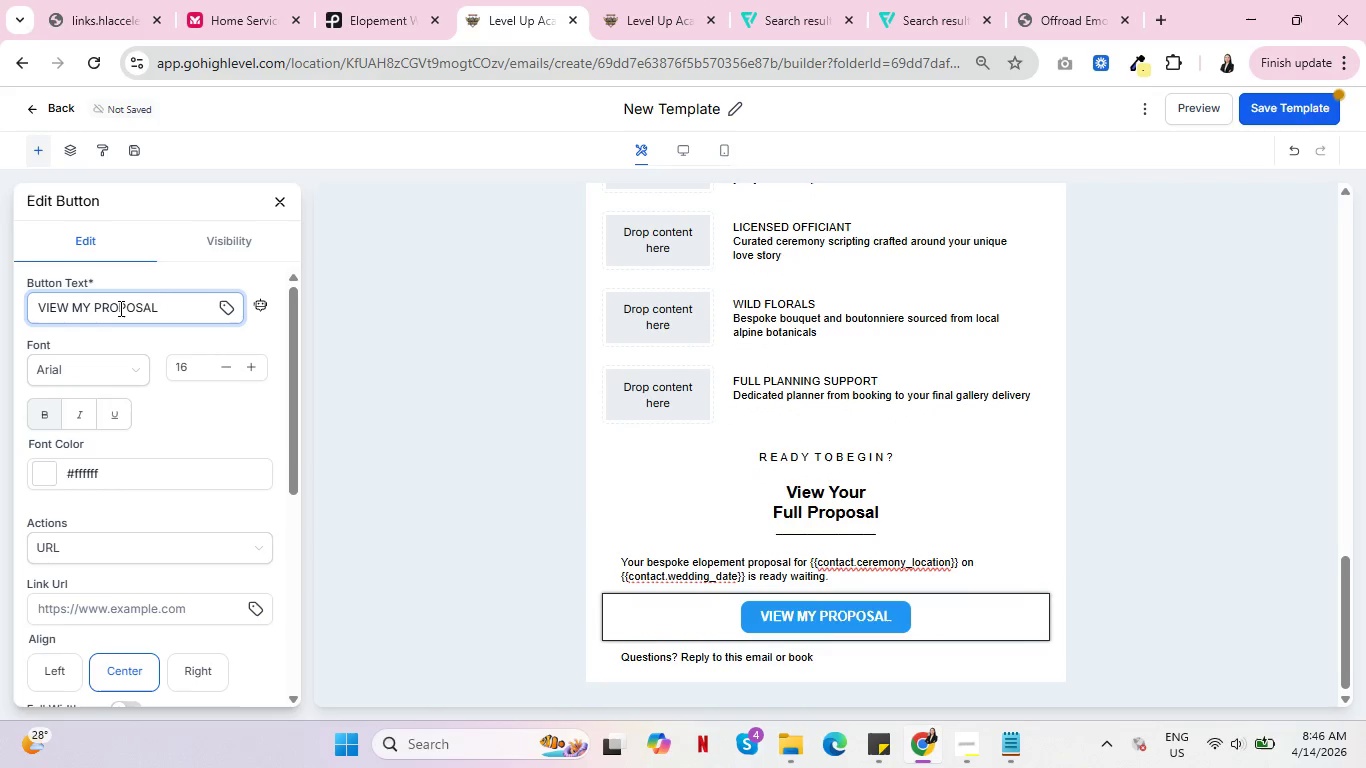 
scroll: coordinate [98, 475], scroll_direction: down, amount: 9.0
 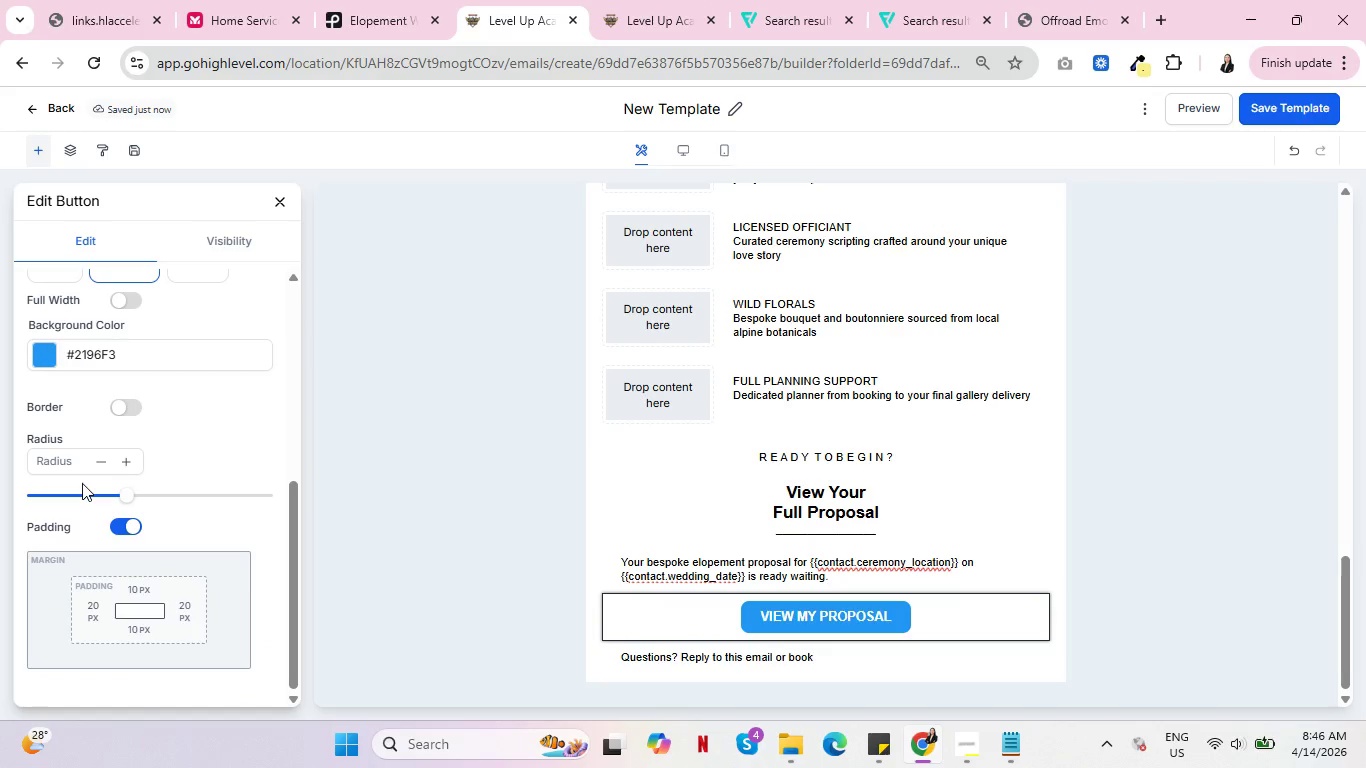 
scroll: coordinate [96, 470], scroll_direction: up, amount: 9.0
 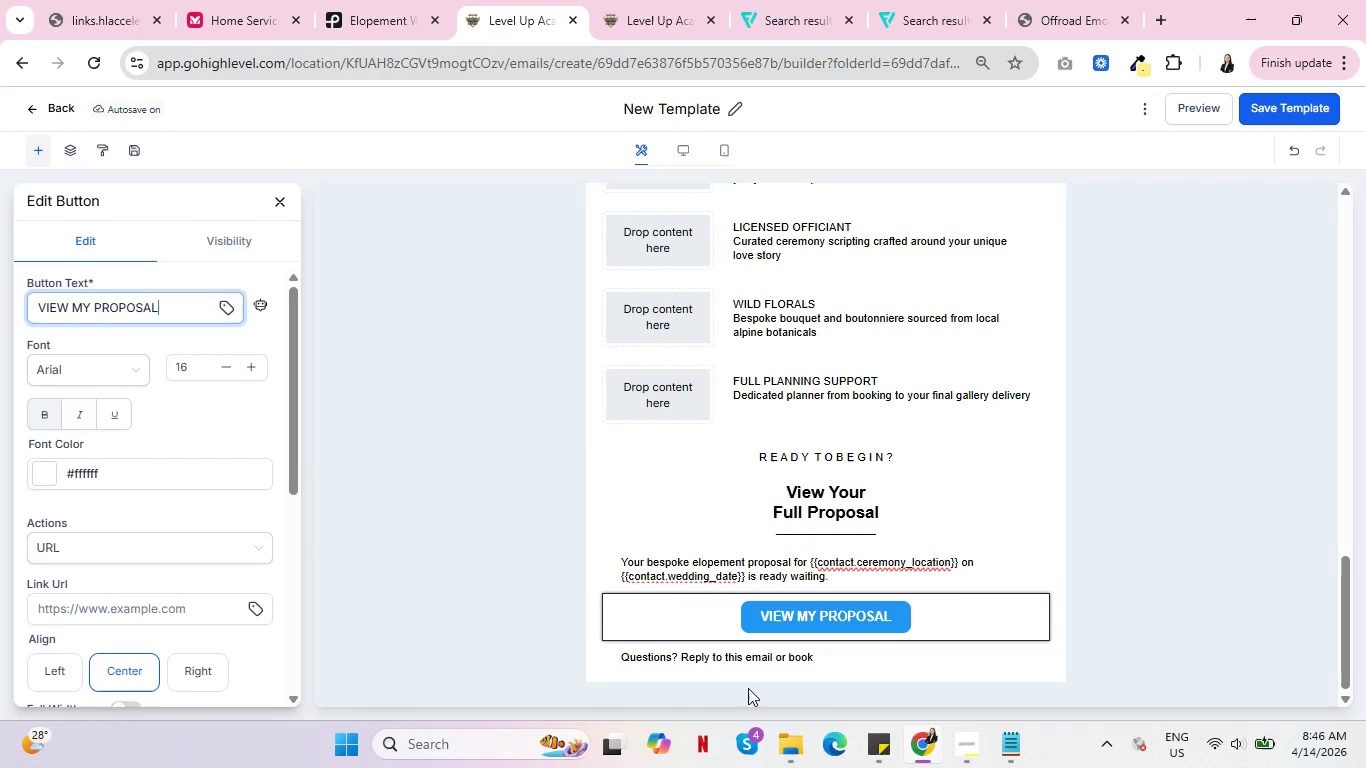 
left_click([701, 654])
 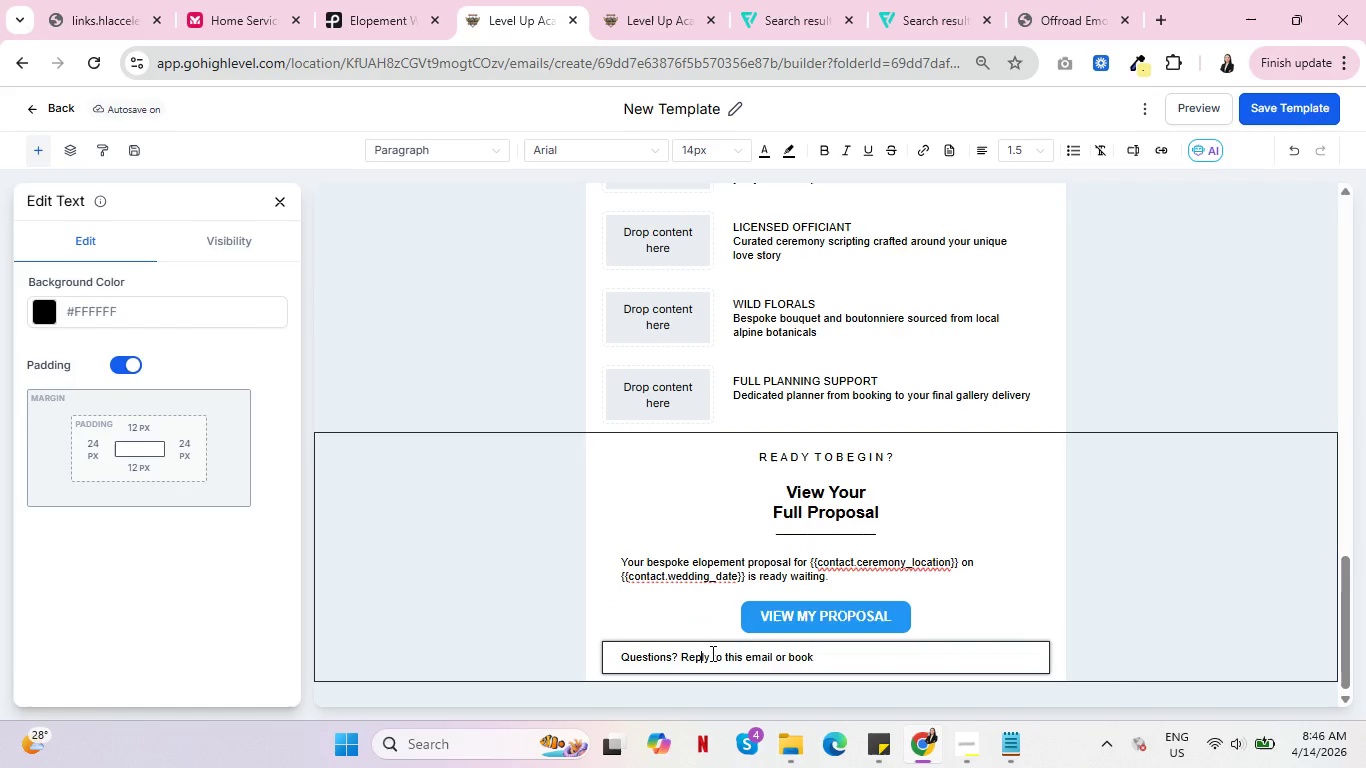 
left_click([847, 660])
 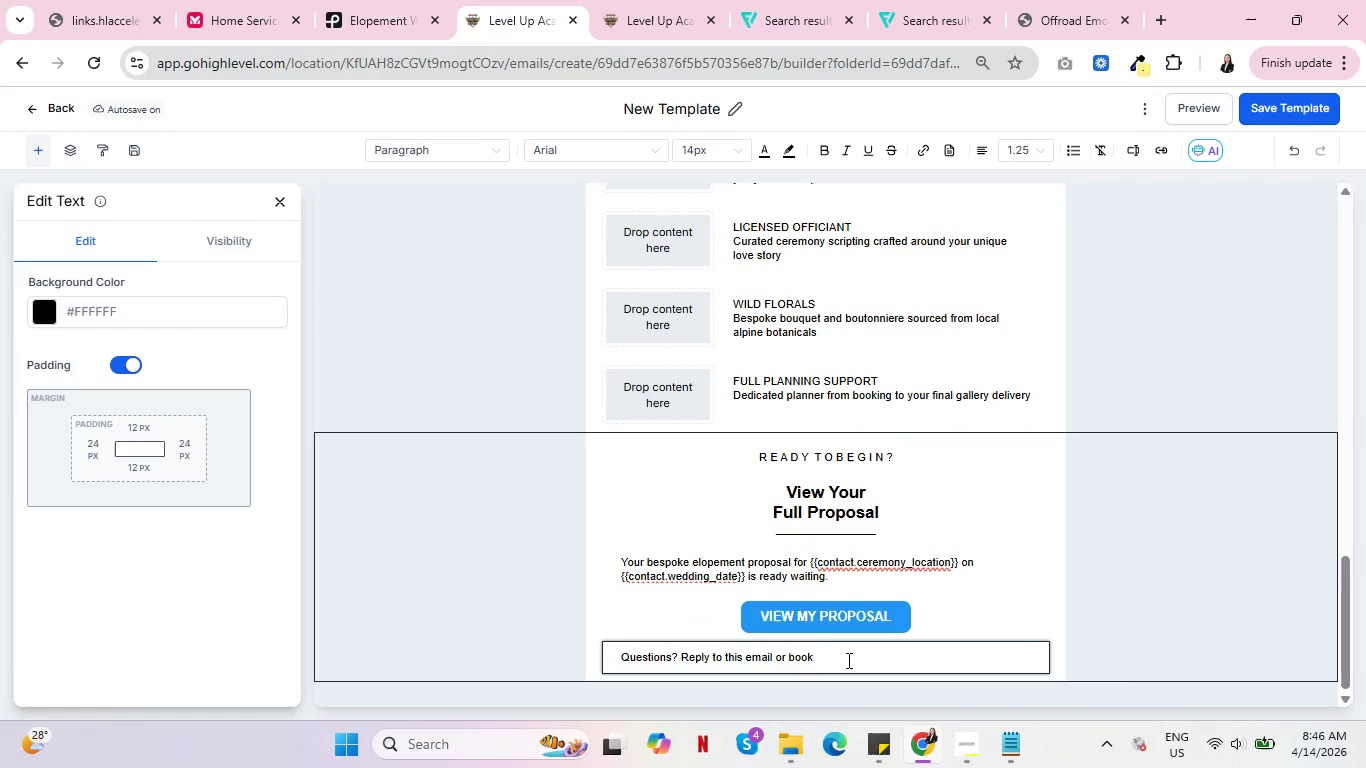 
key(CapsLock)
 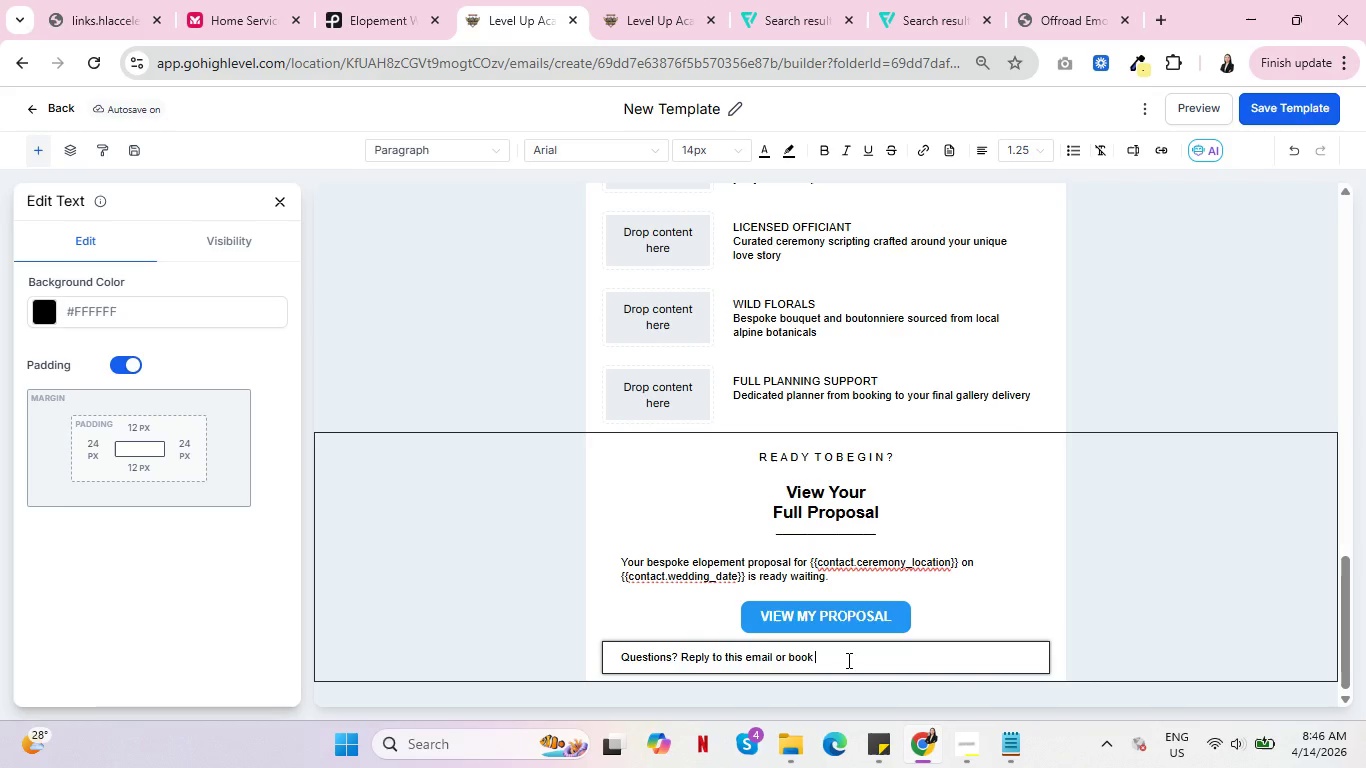 
wait(14.05)
 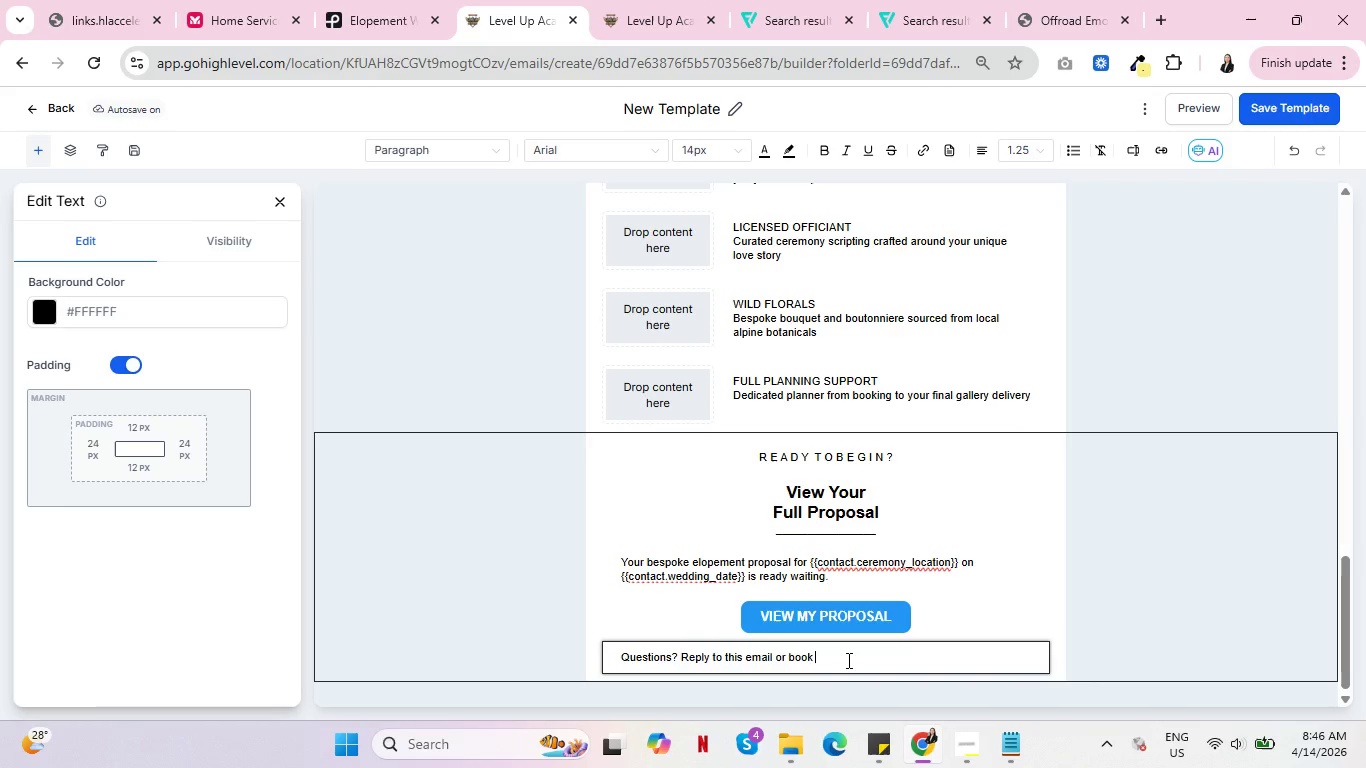 
type(A FOLLOW-UP CALL)
 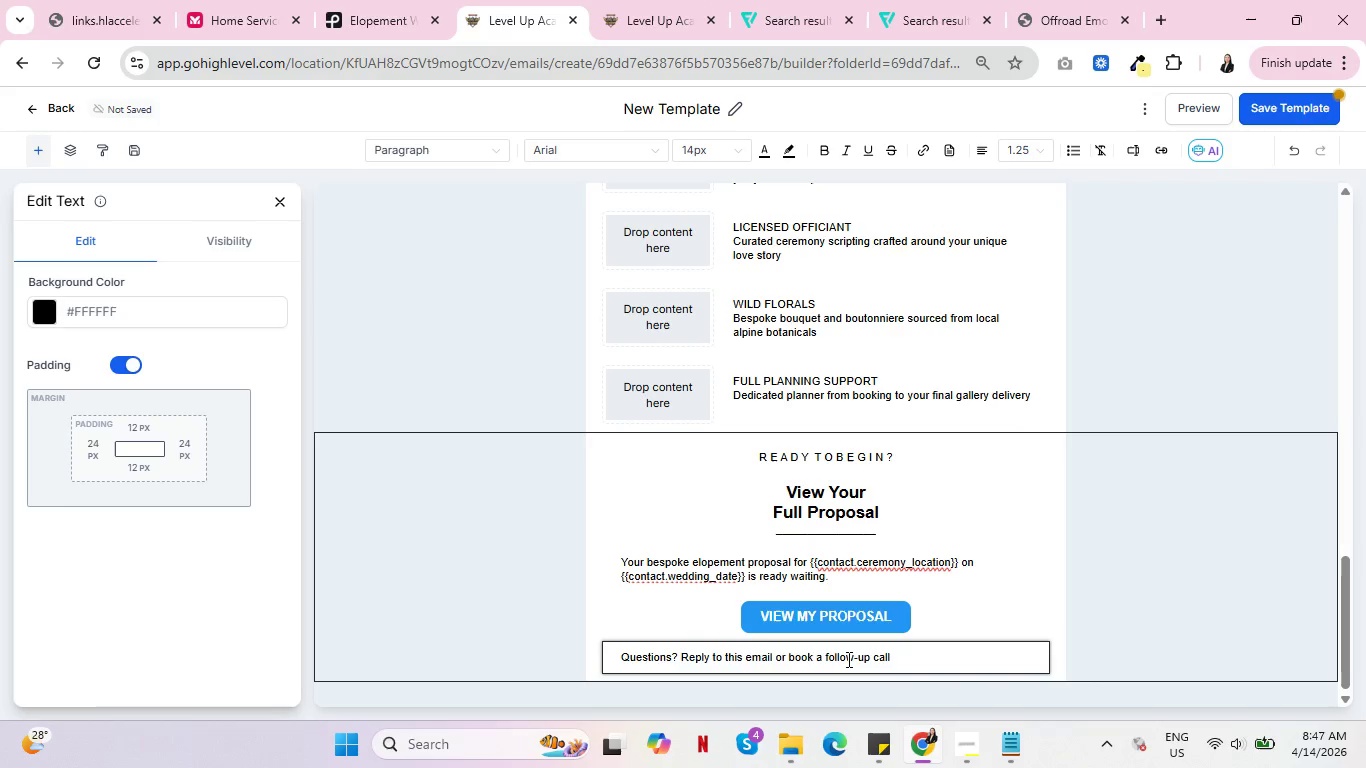 
wait(6.75)
 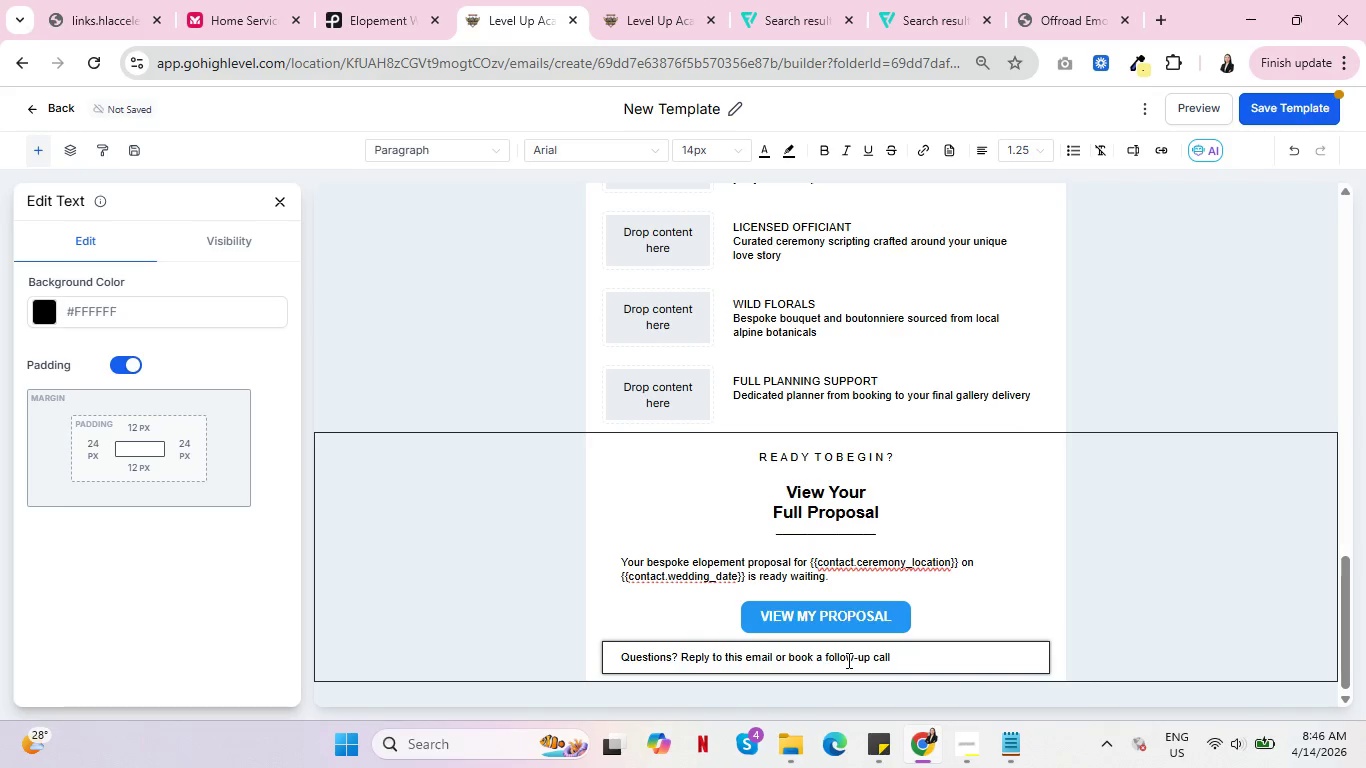 
left_click([645, 0])
 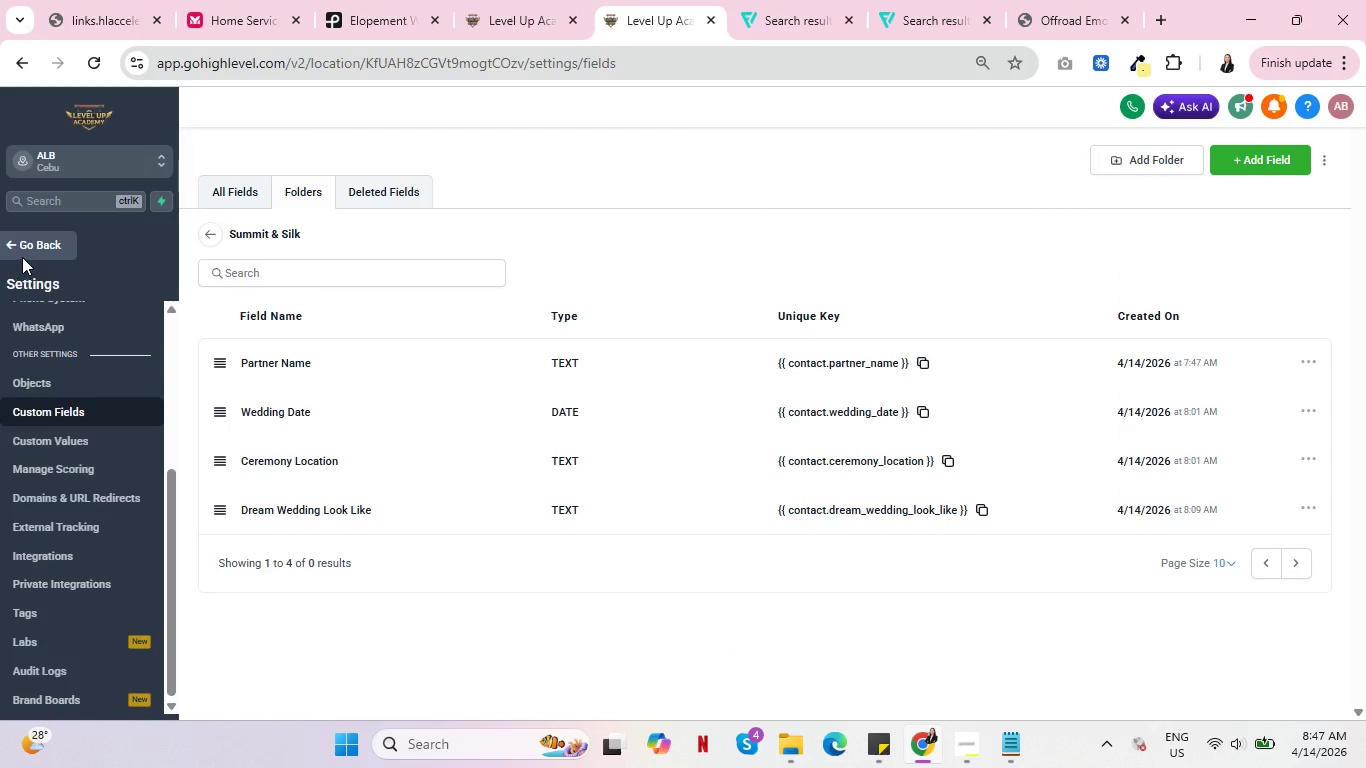 
left_click([30, 251])
 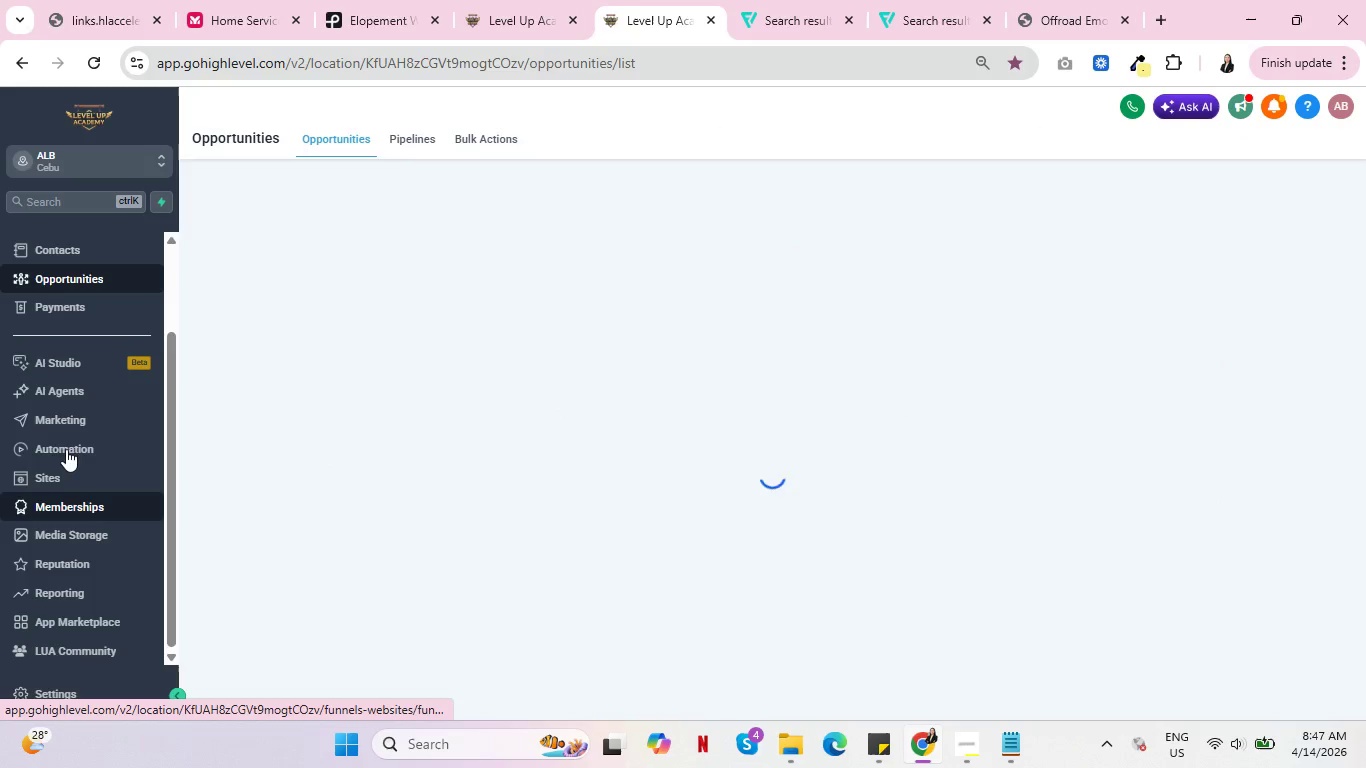 
left_click([63, 420])
 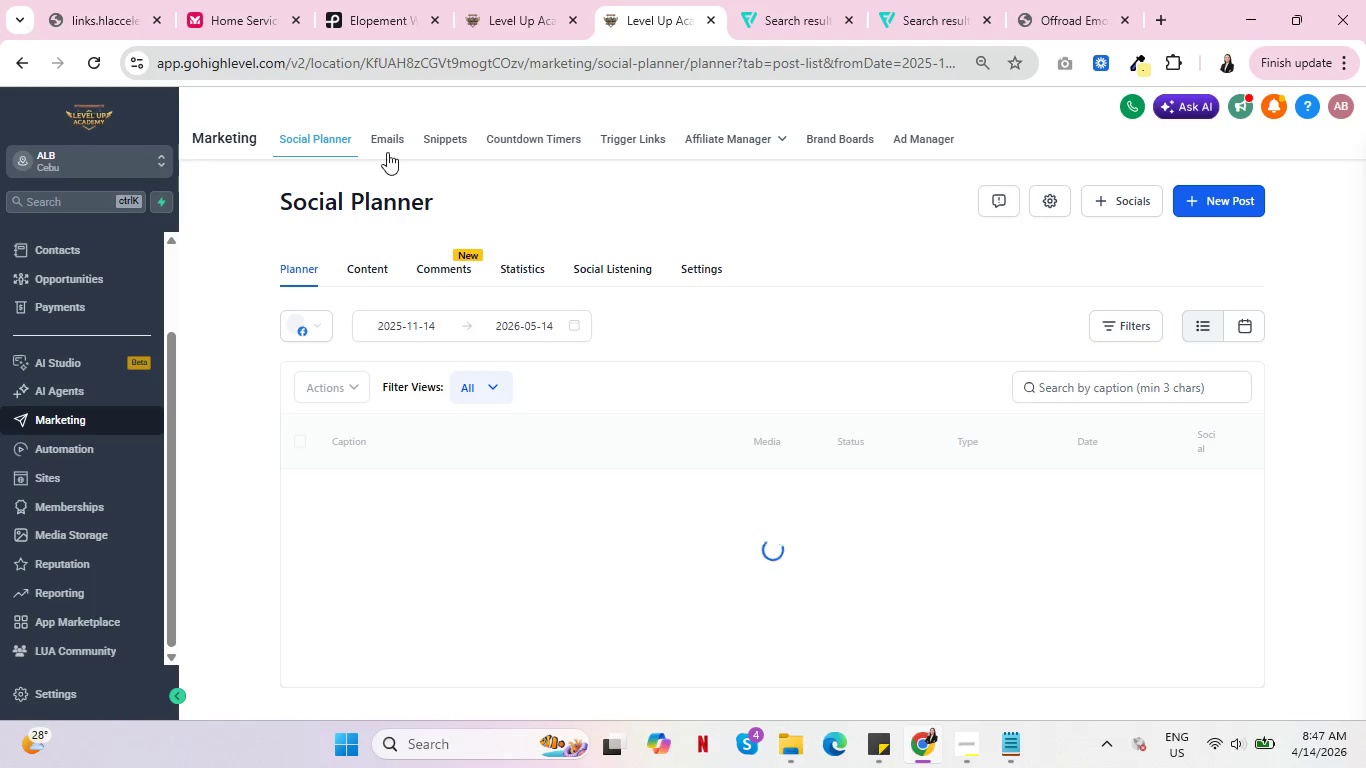 
left_click([387, 138])
 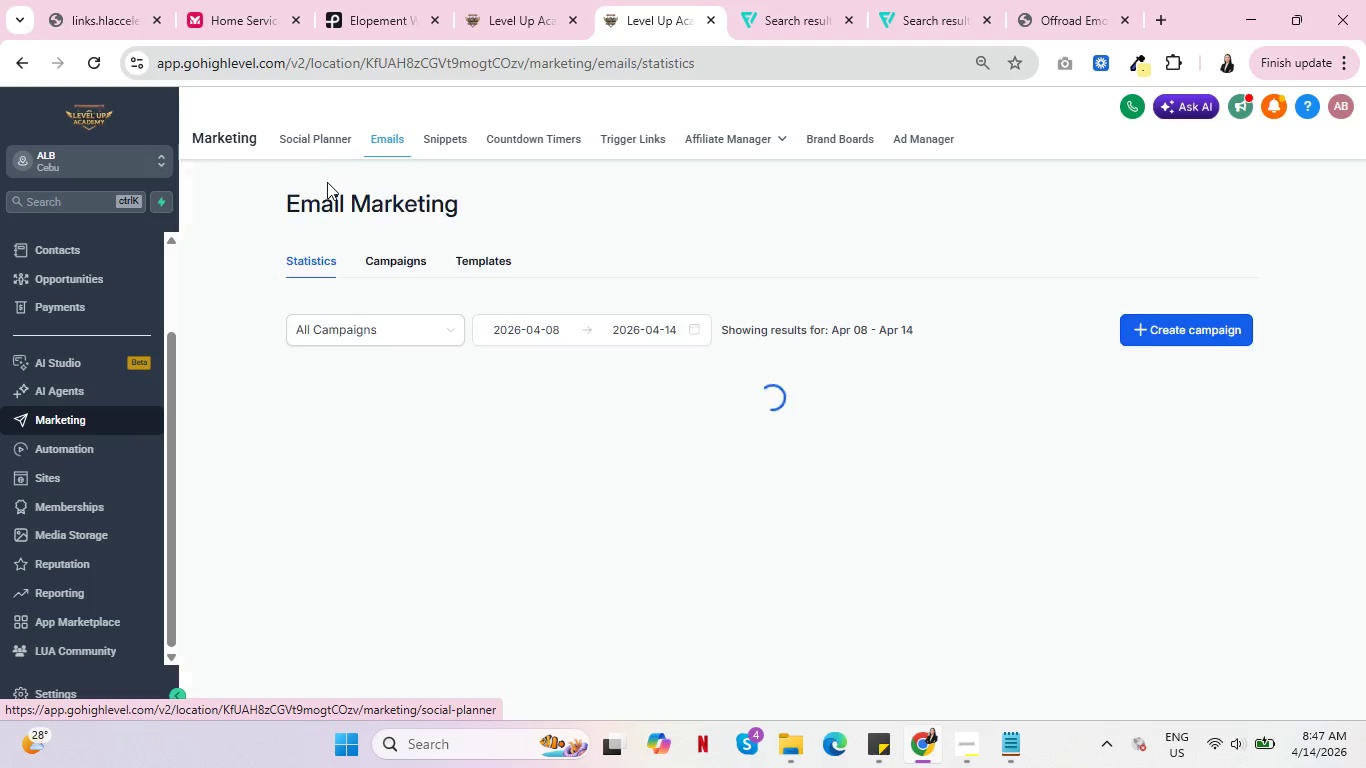 
left_click([474, 256])
 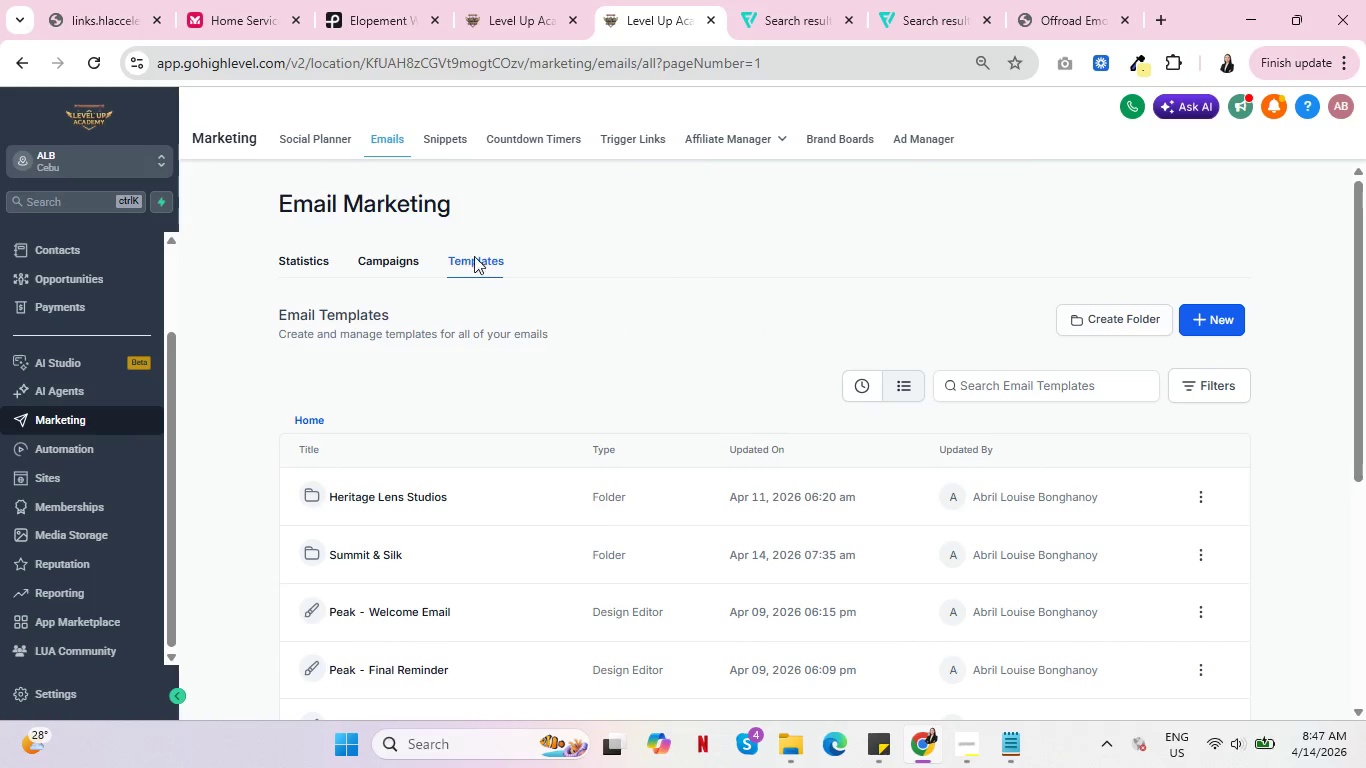 
scroll: coordinate [417, 456], scroll_direction: down, amount: 8.0
 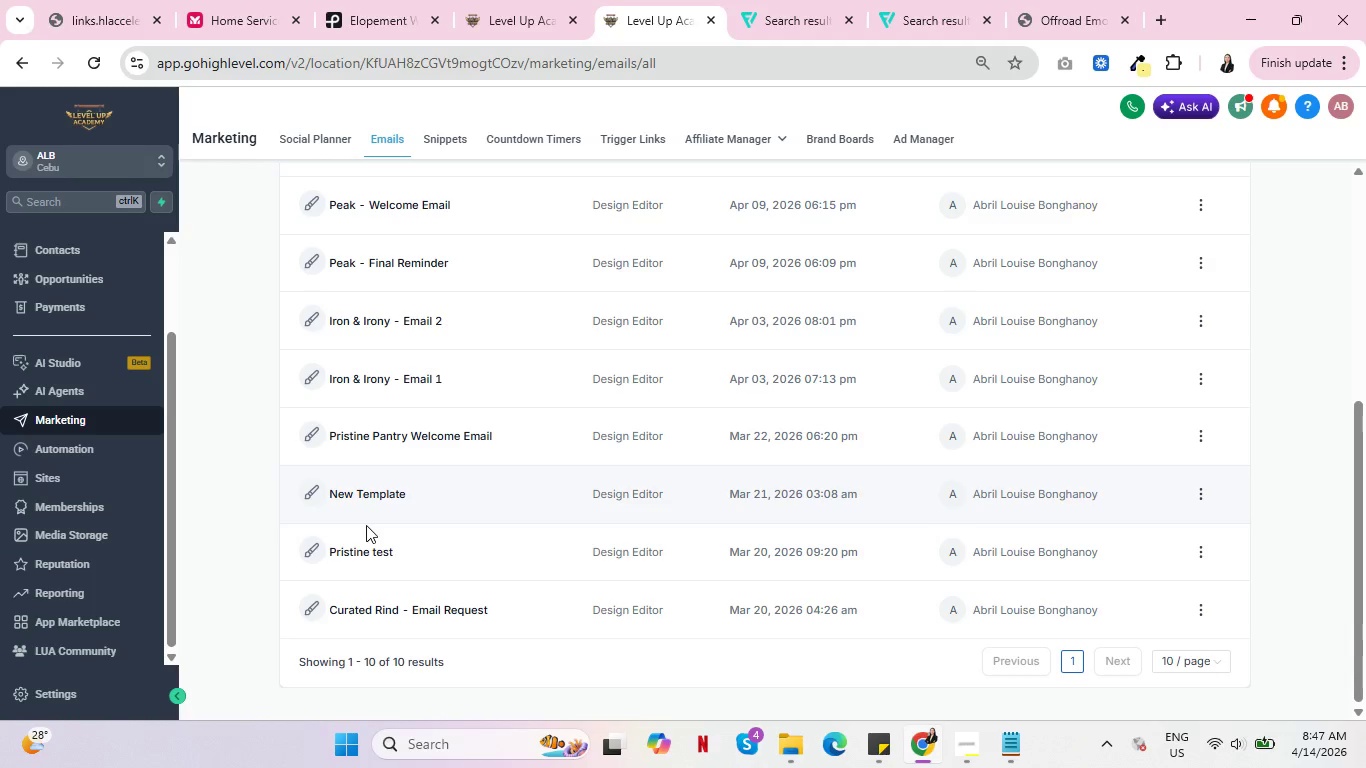 
wait(6.85)
 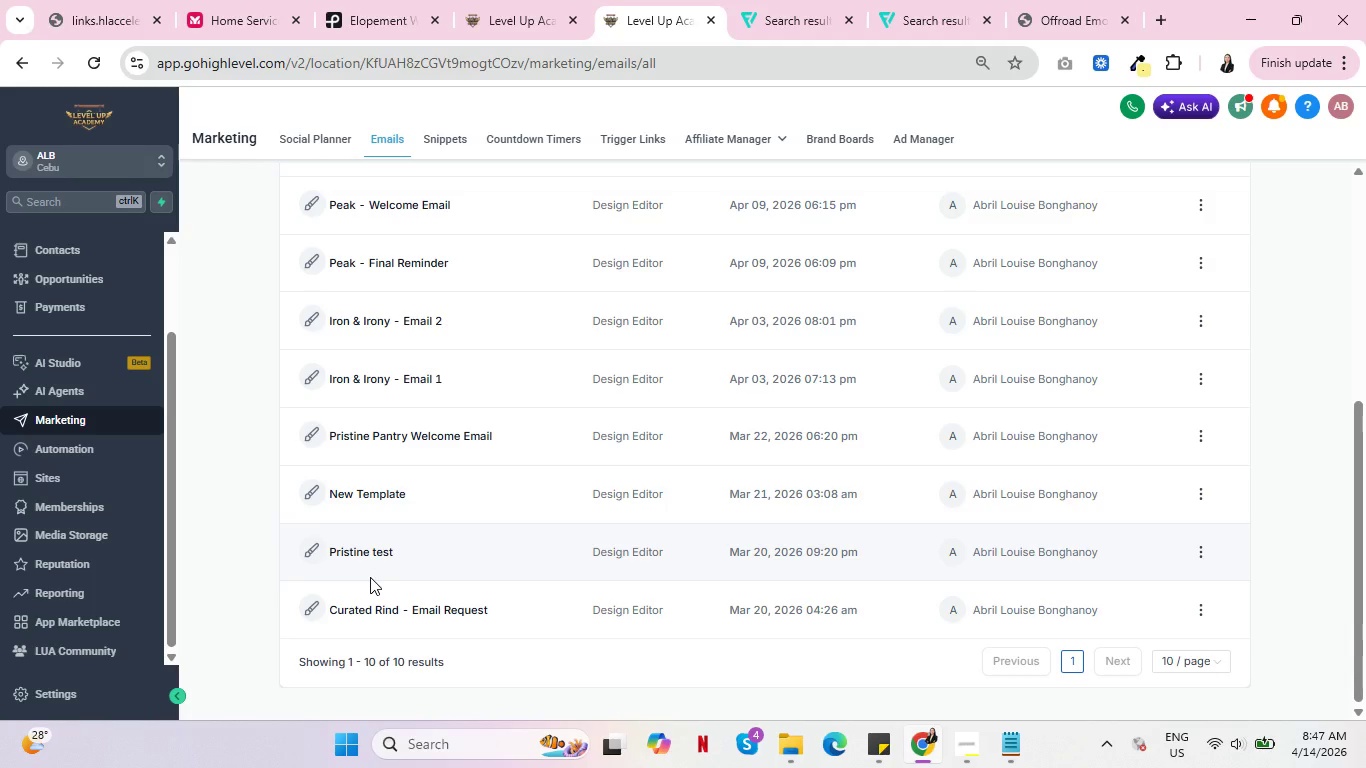 
left_click([420, 418])
 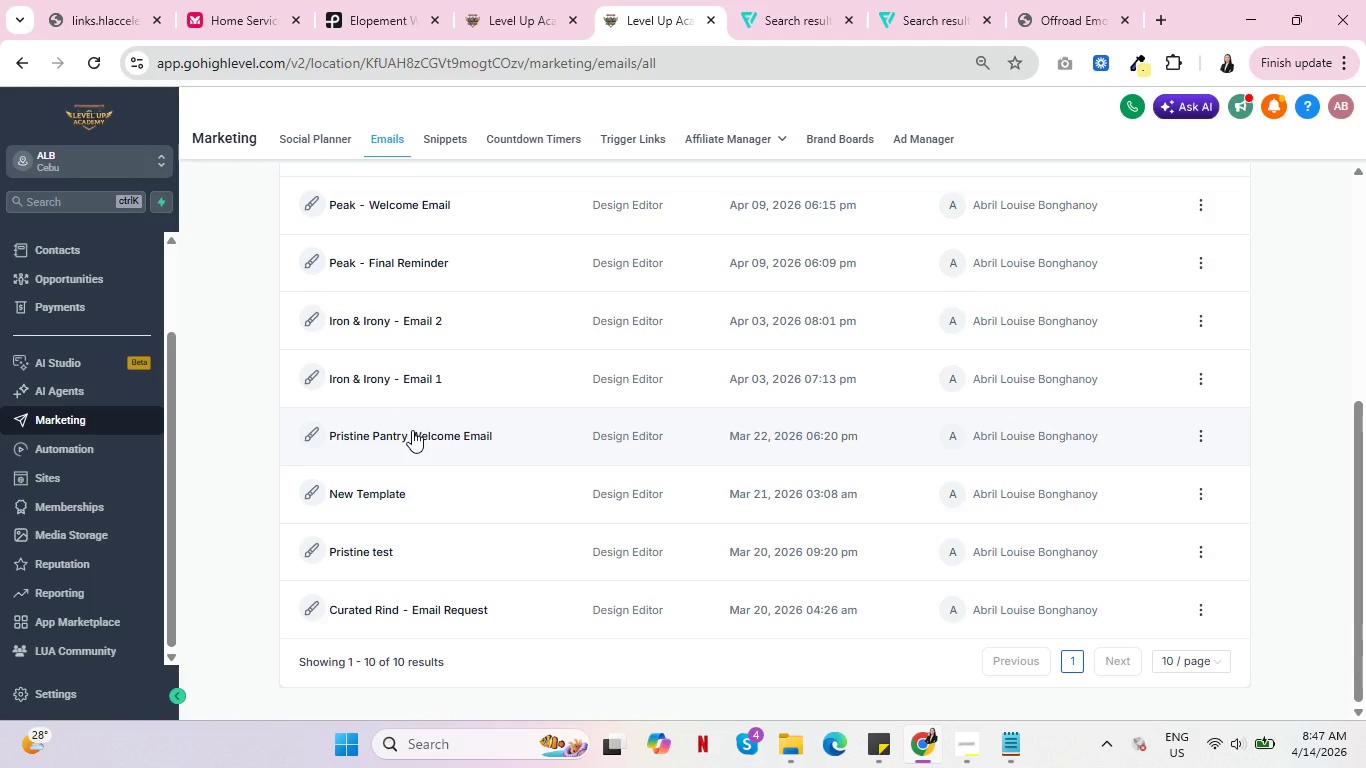 
left_click([412, 430])
 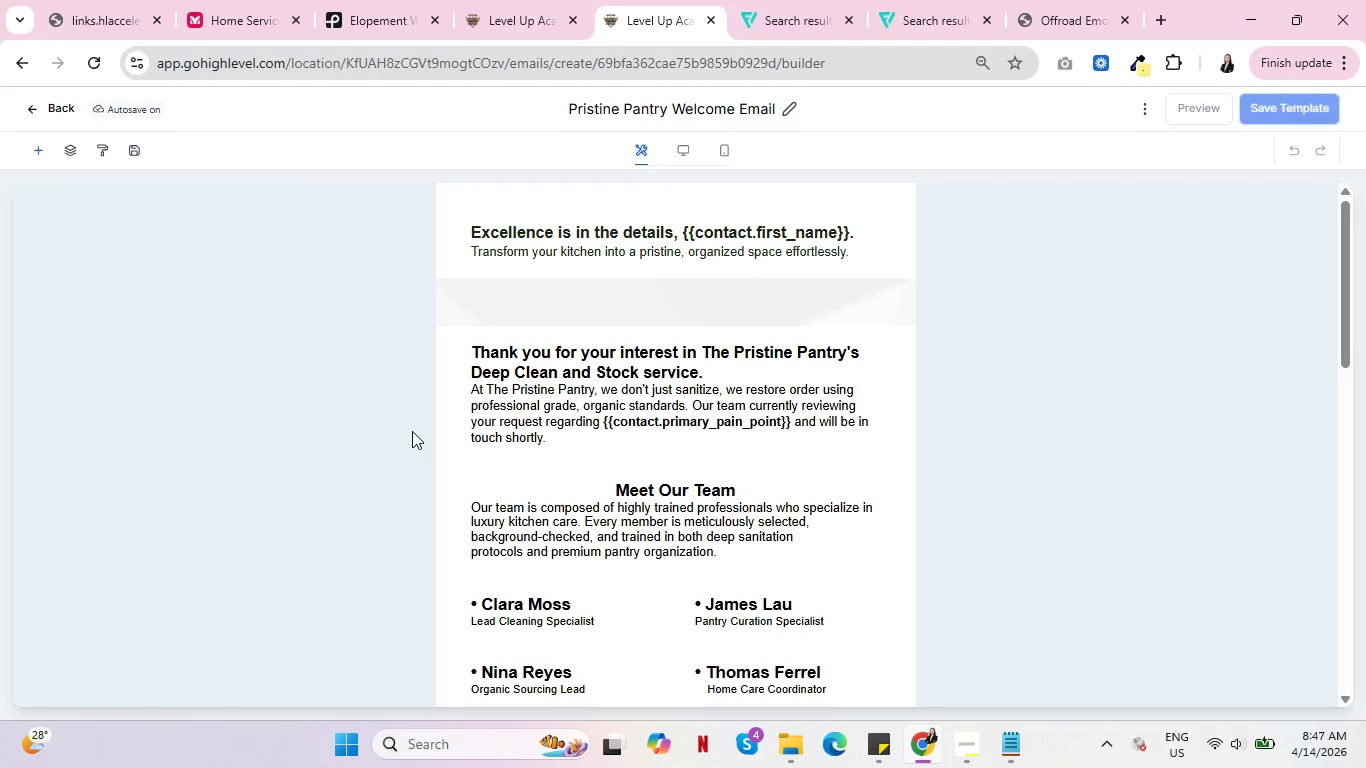 
wait(6.19)
 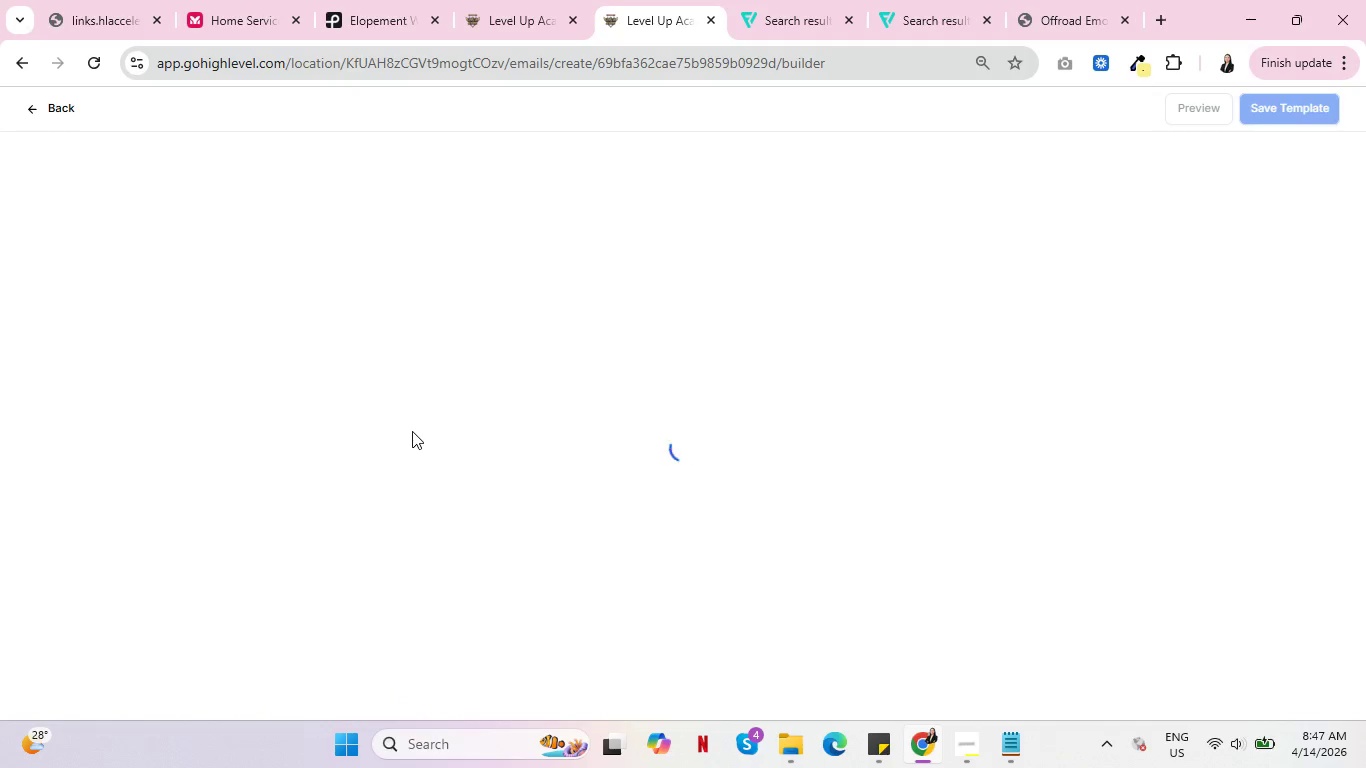 
scroll: coordinate [734, 544], scroll_direction: down, amount: 9.0
 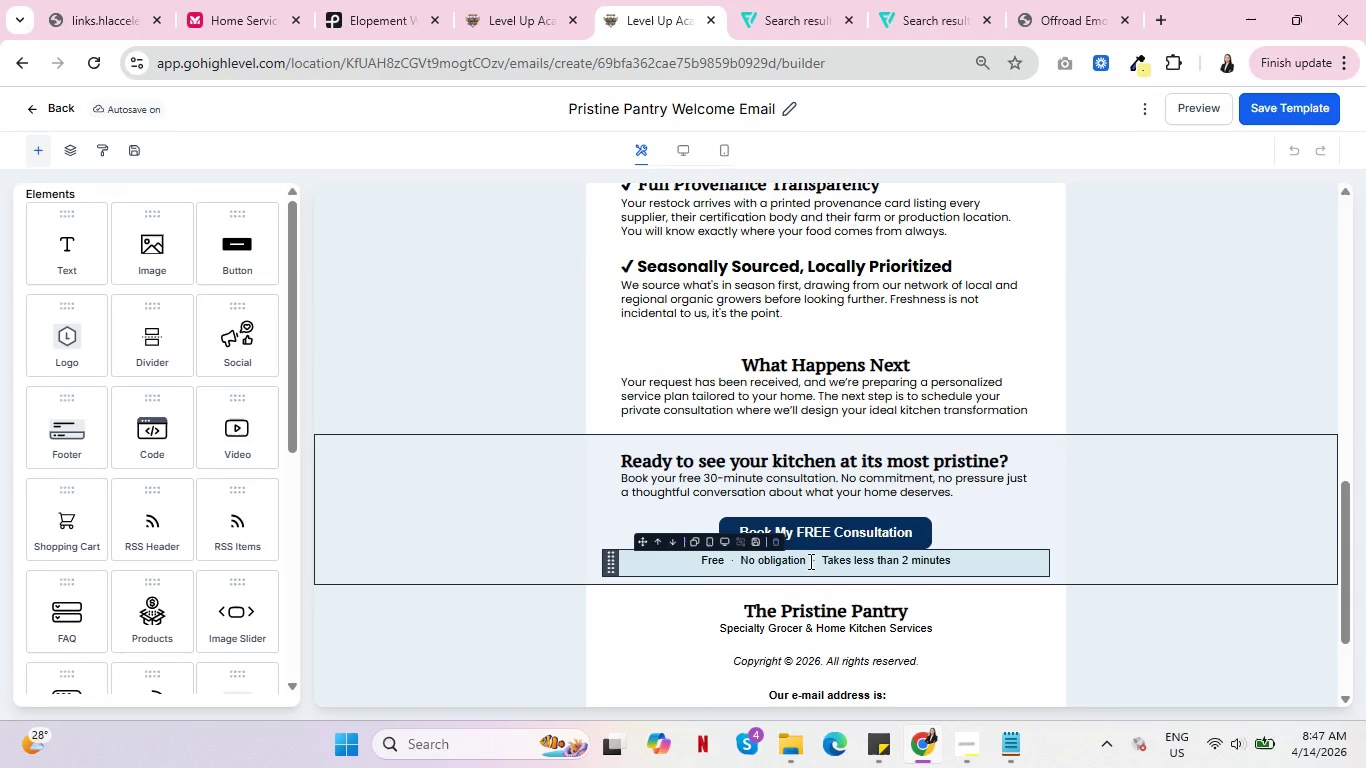 
left_click_drag(start_coordinate=[809, 561], to_coordinate=[819, 559])
 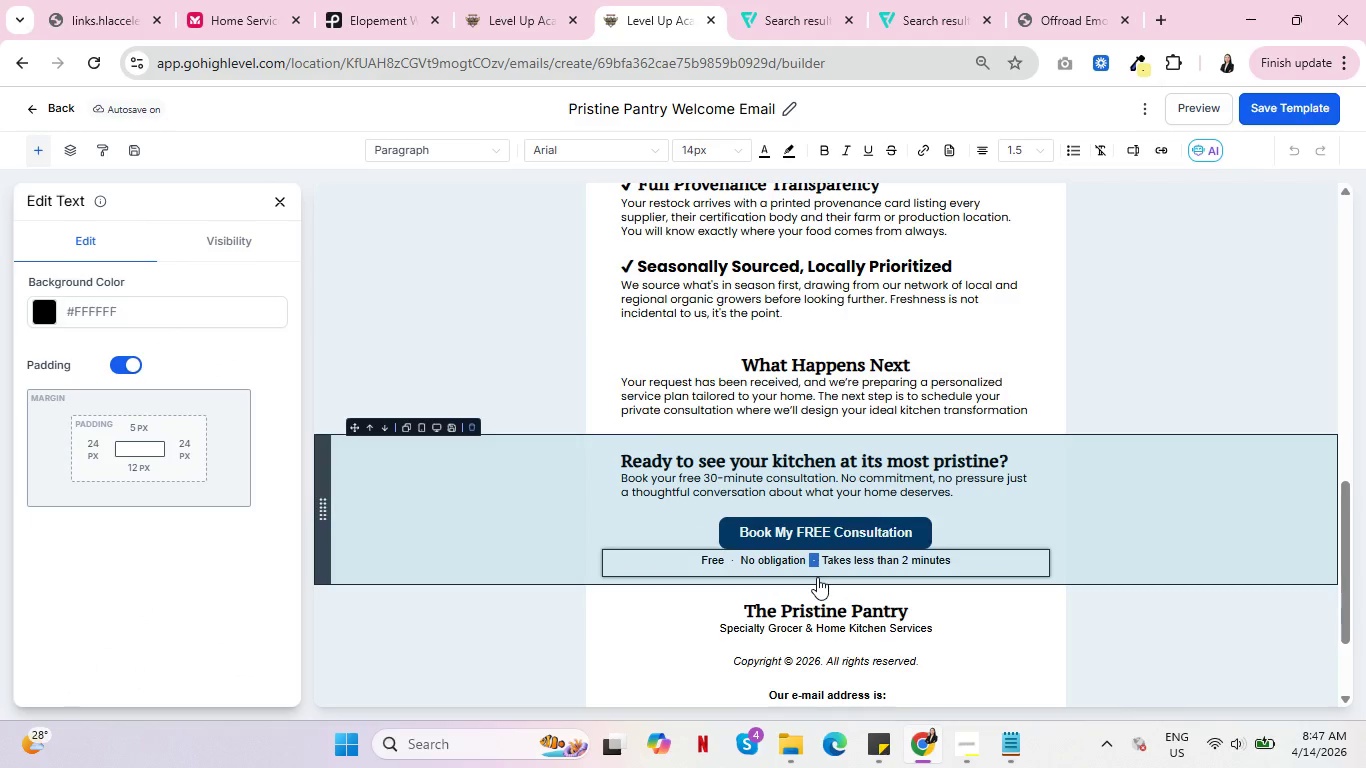 
key(Control+C)
 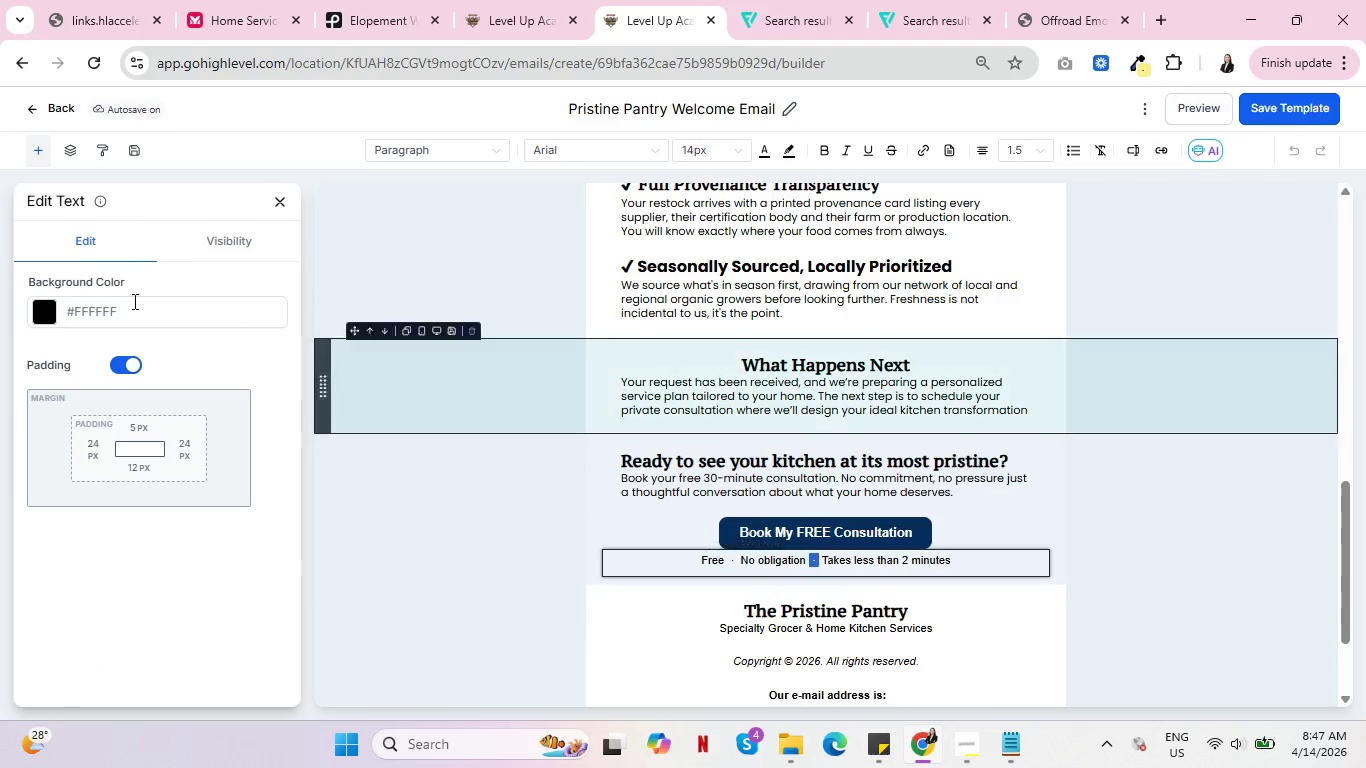 
key(Control+C)
 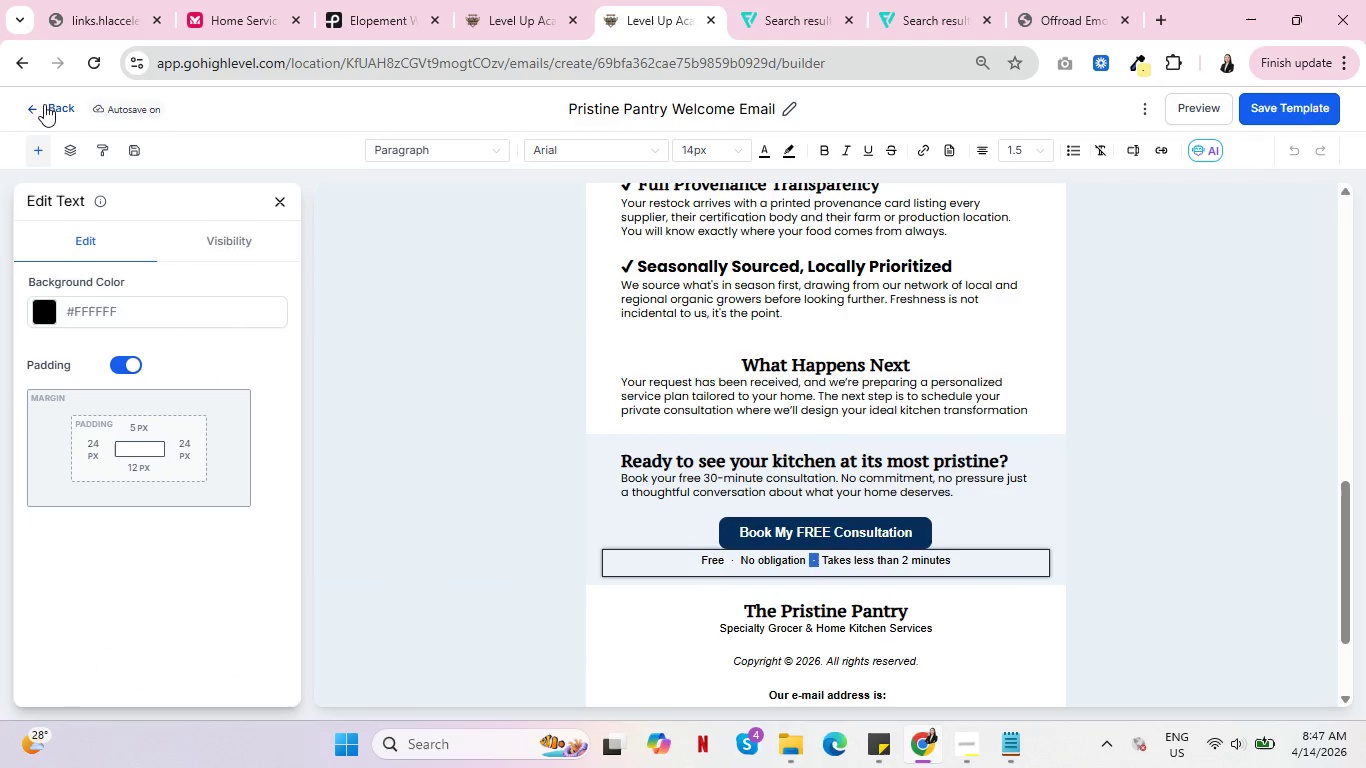 
left_click([47, 105])
 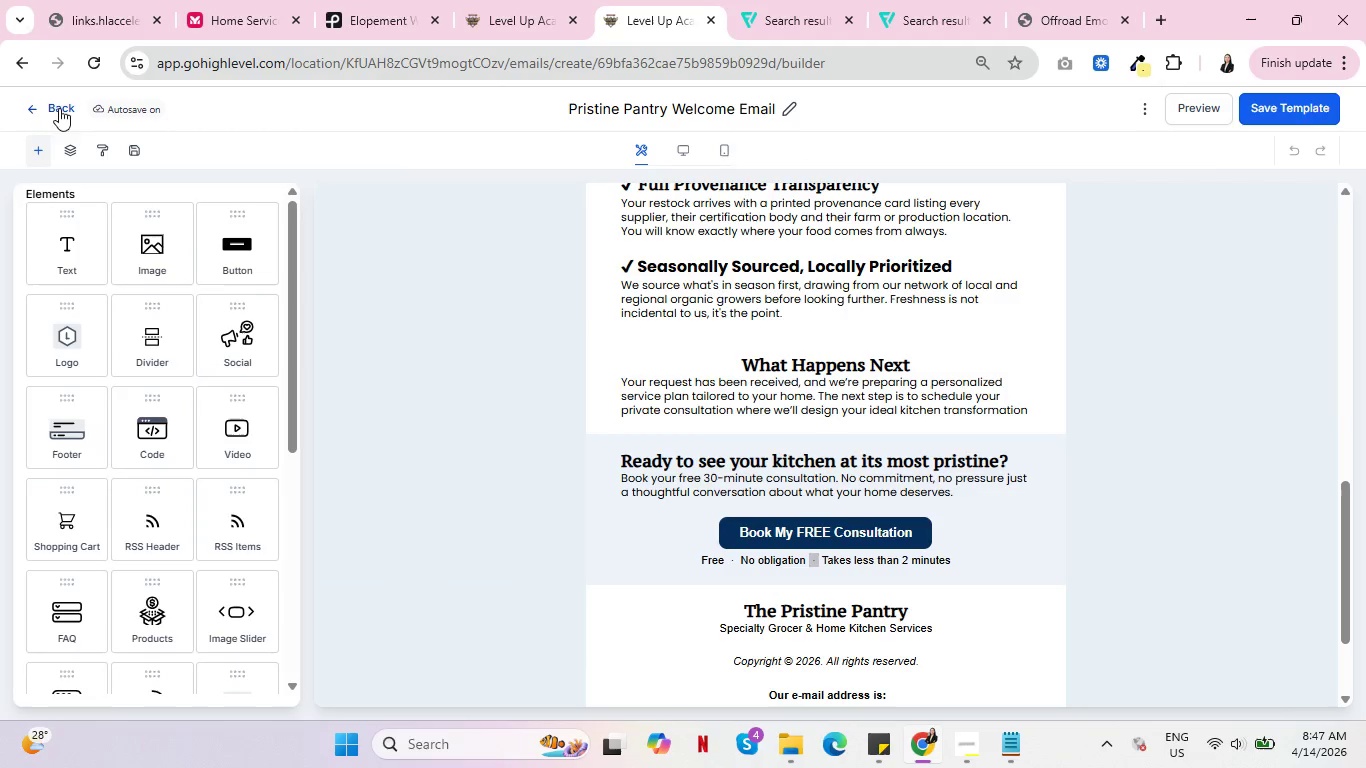 
left_click([45, 106])
 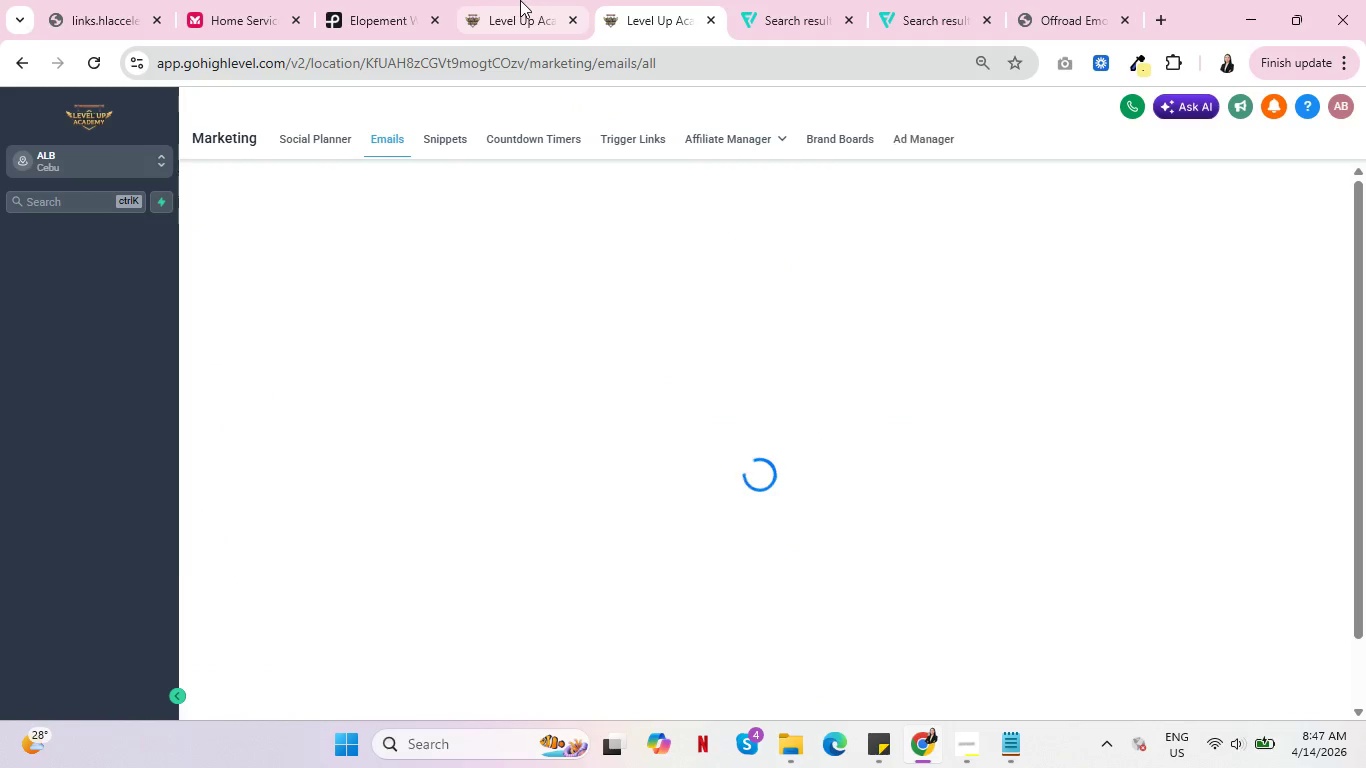 
left_click([520, 0])
 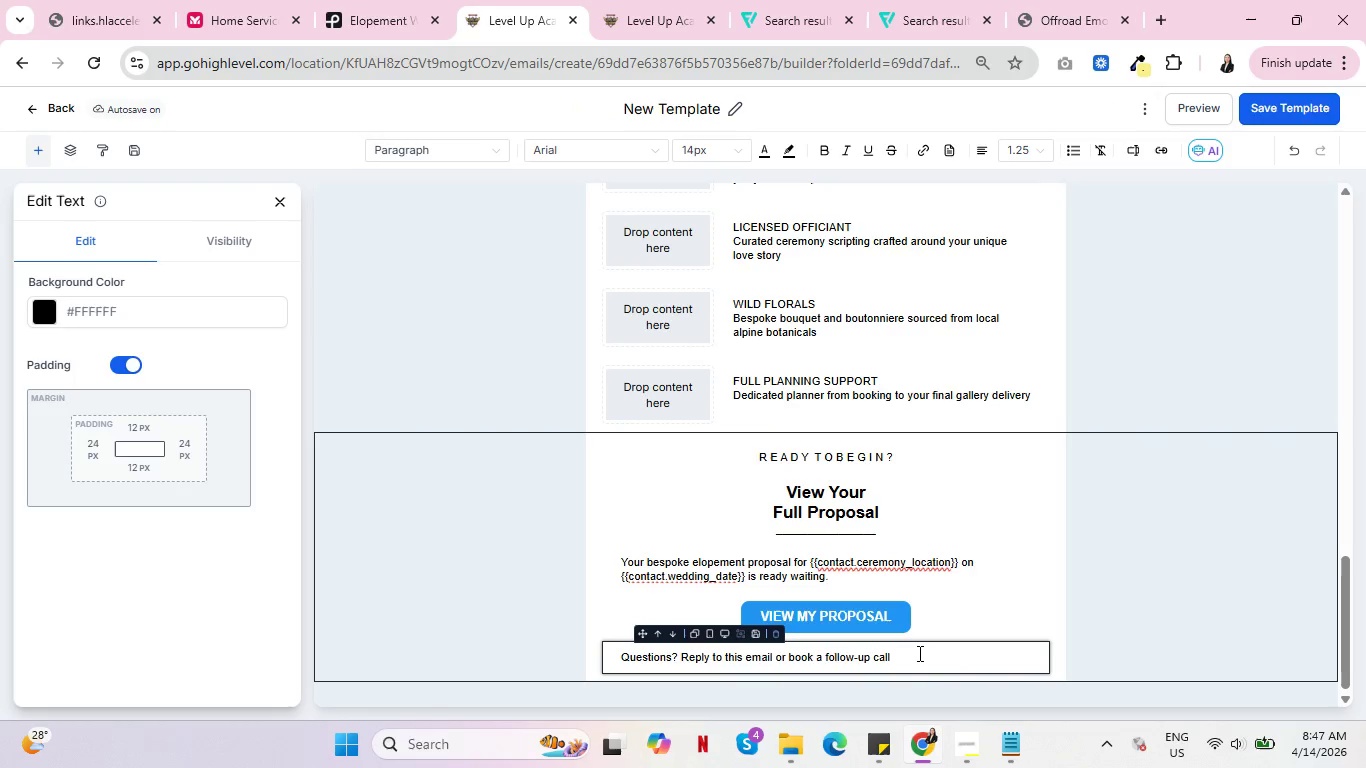 
key(Space)
 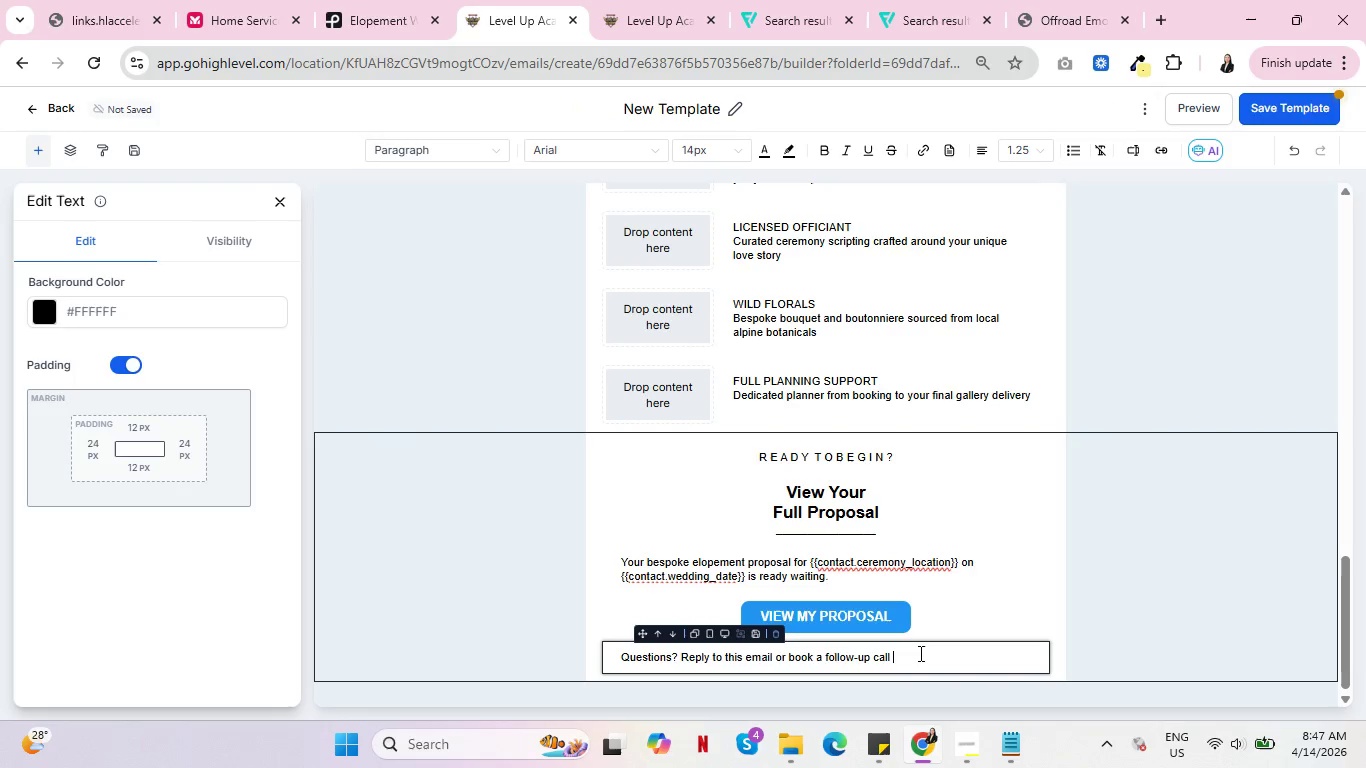 
key(Control+V)
 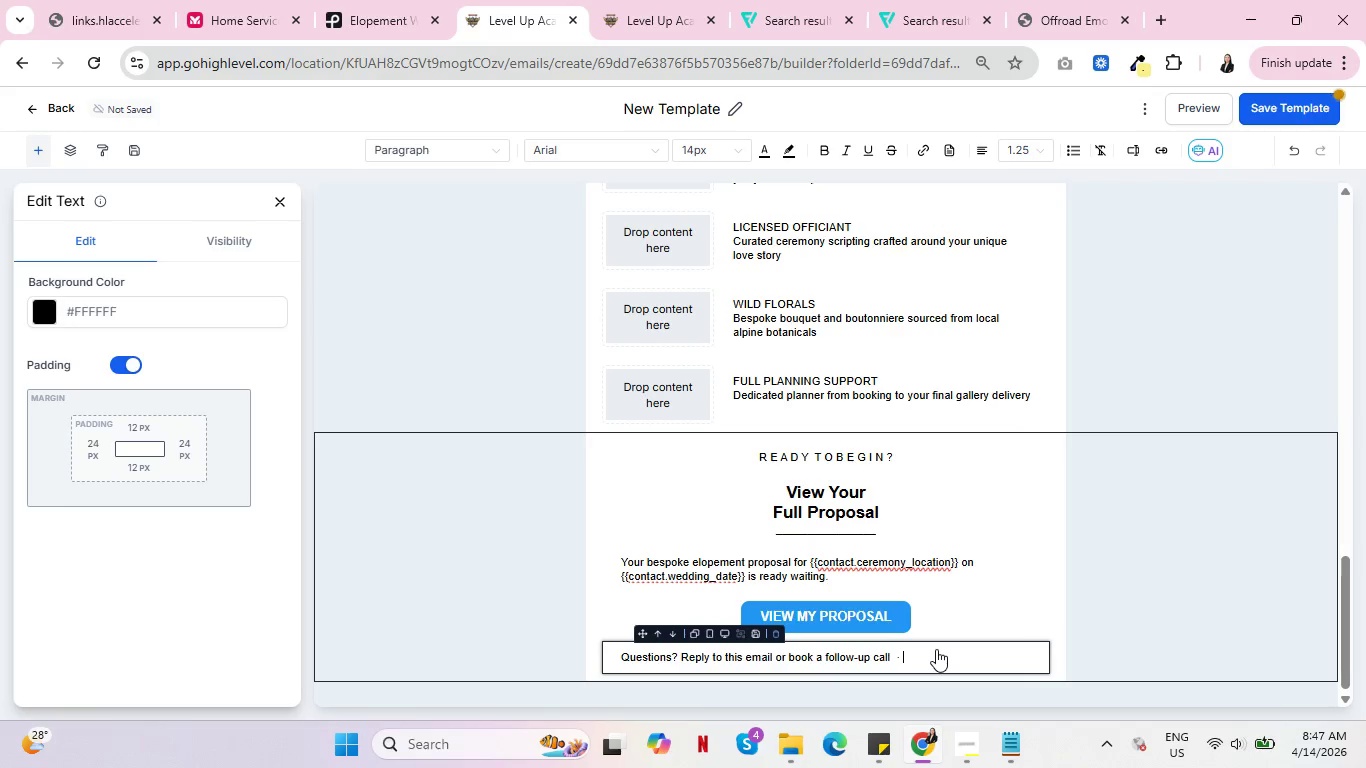 
key(Space)
 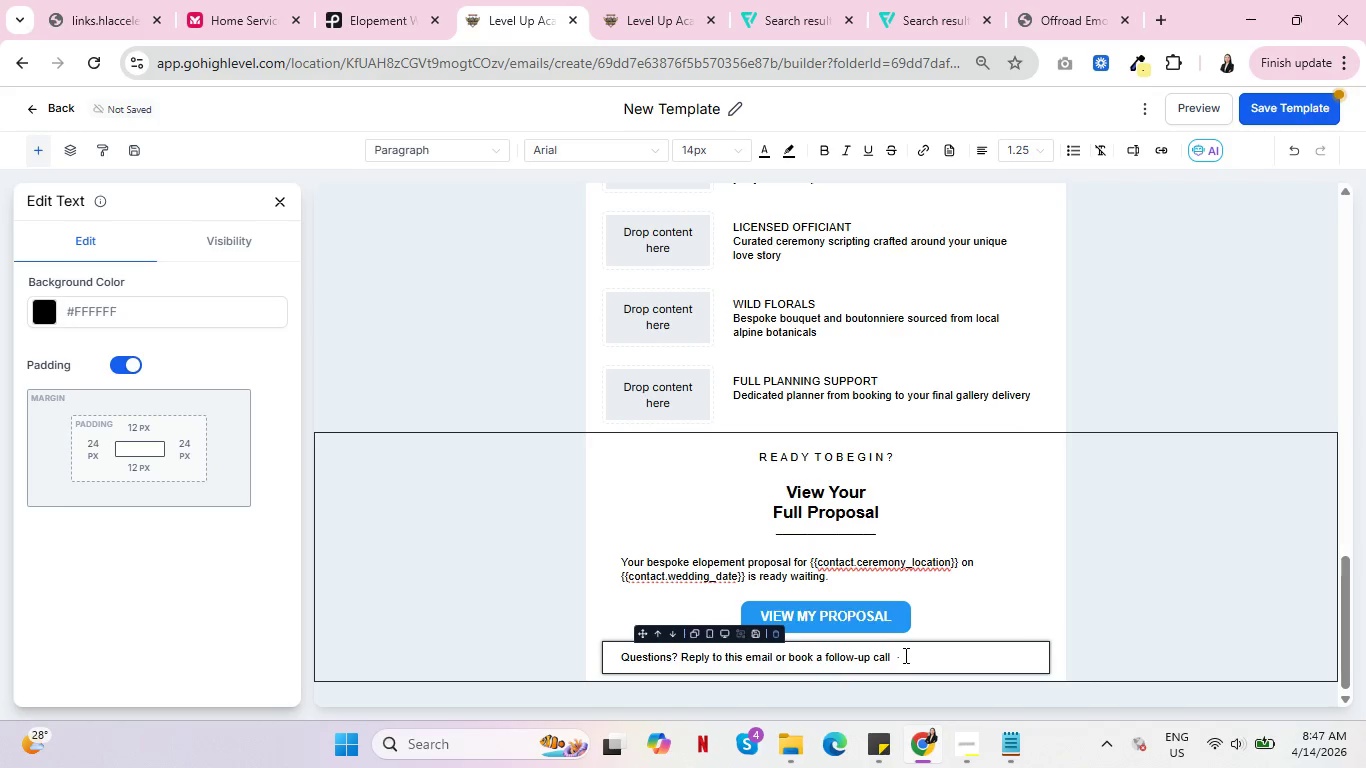 
left_click_drag(start_coordinate=[904, 655], to_coordinate=[896, 655])
 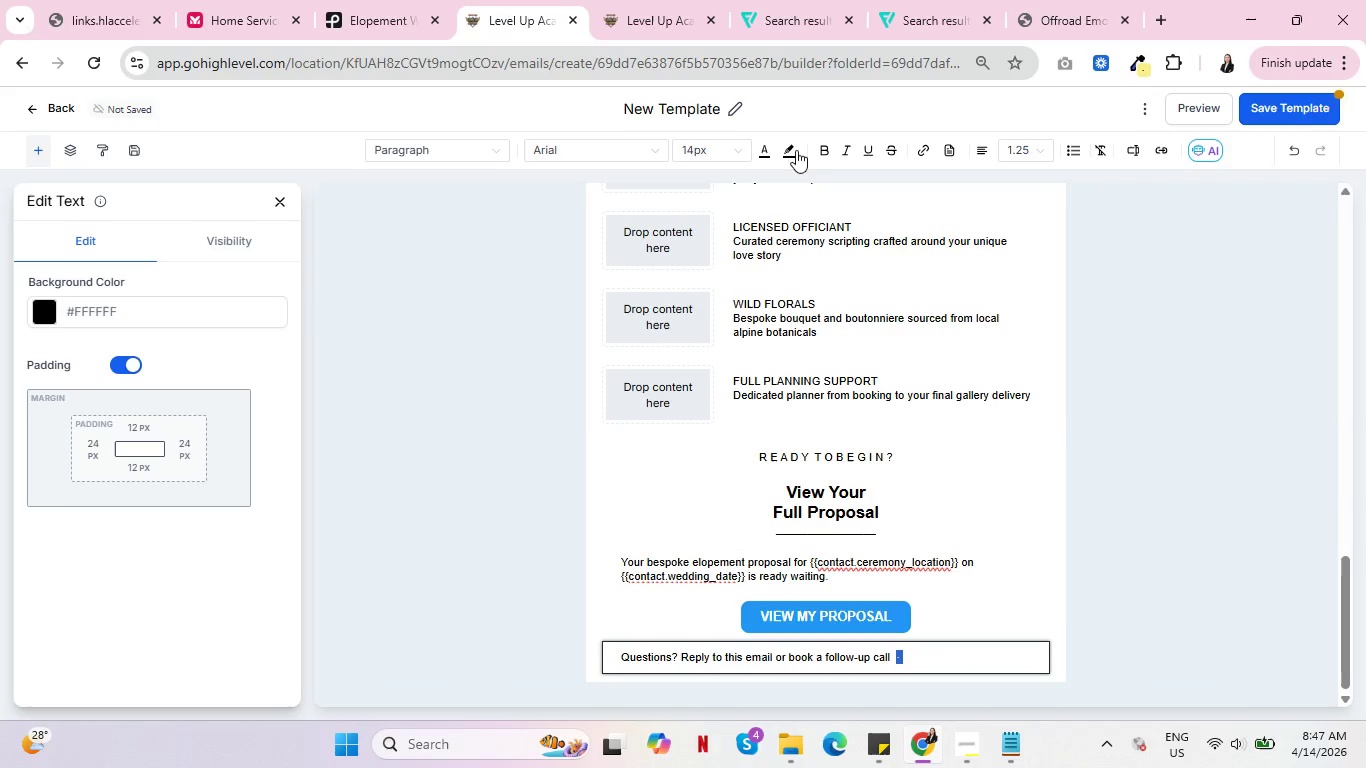 
left_click([830, 147])
 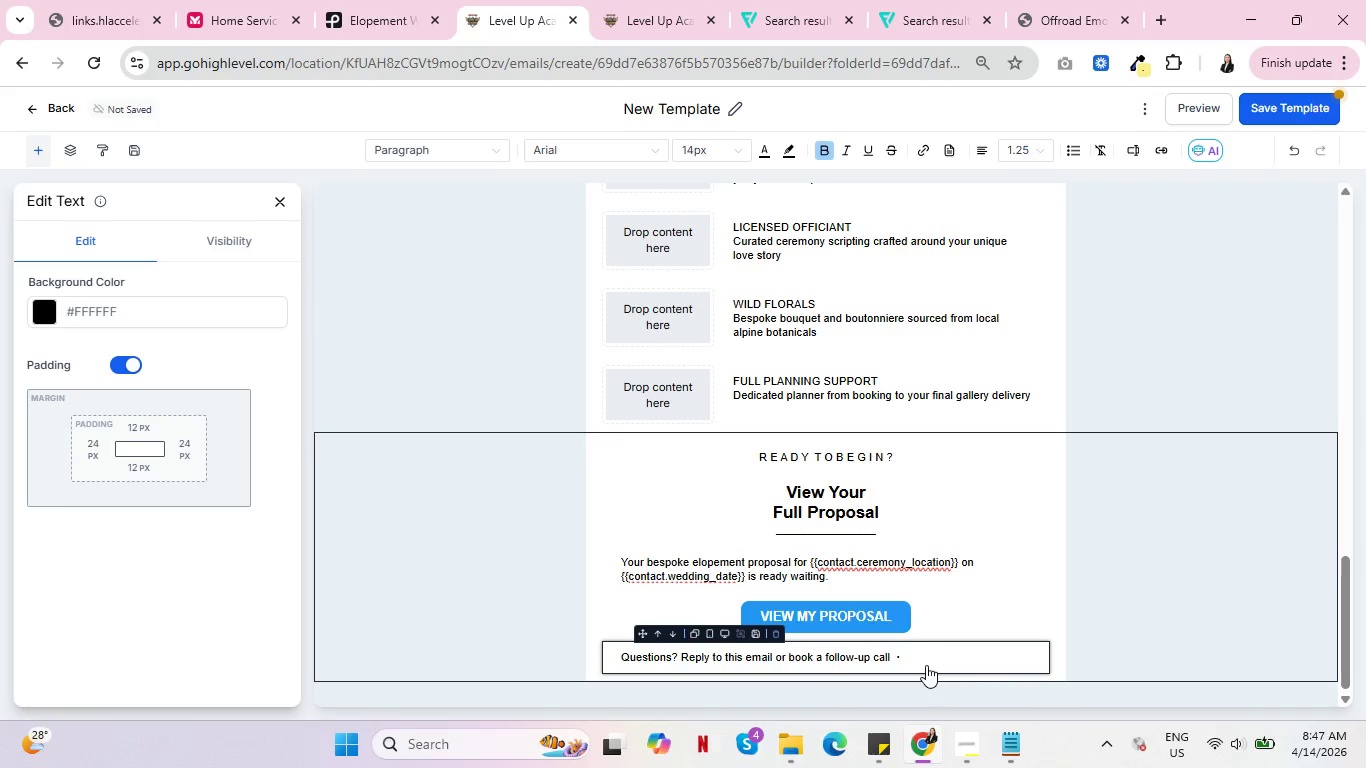 
double_click([935, 656])
 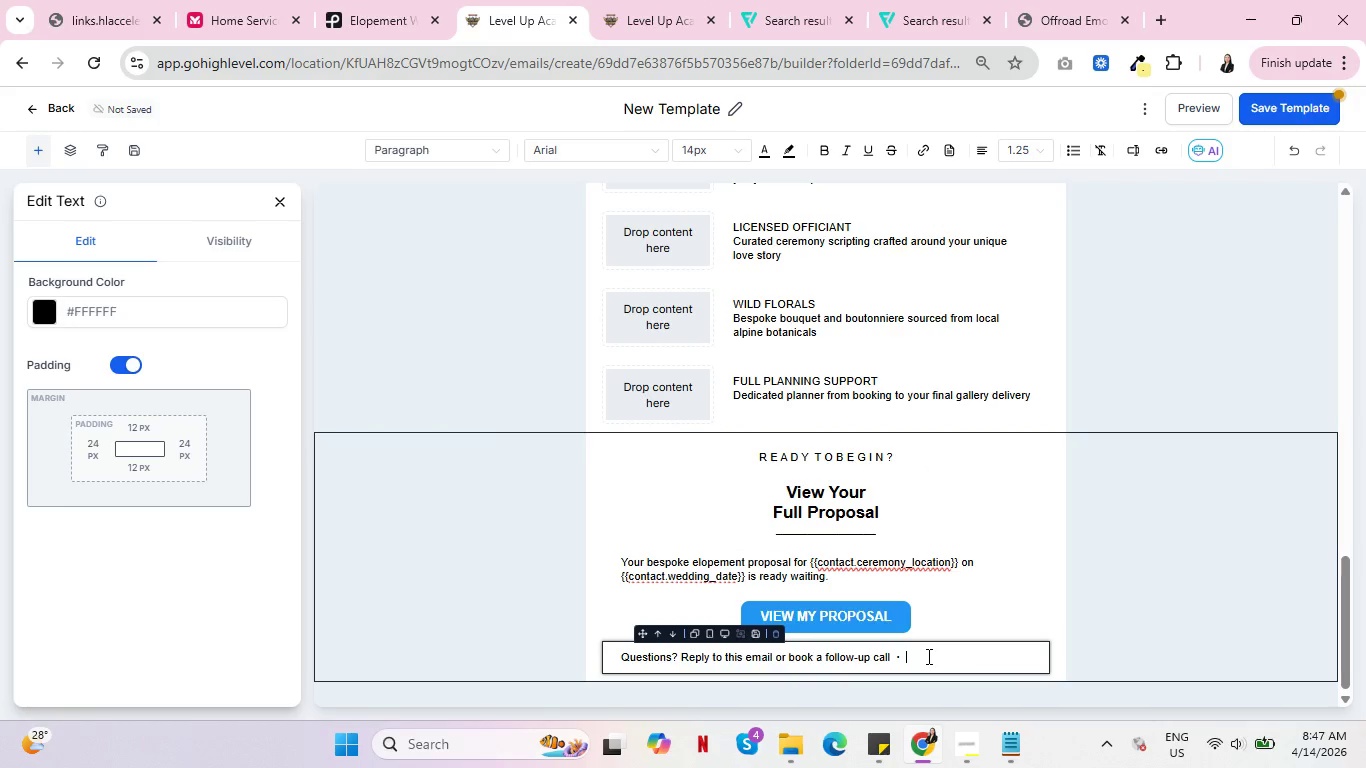 
key(ArrowLeft)
 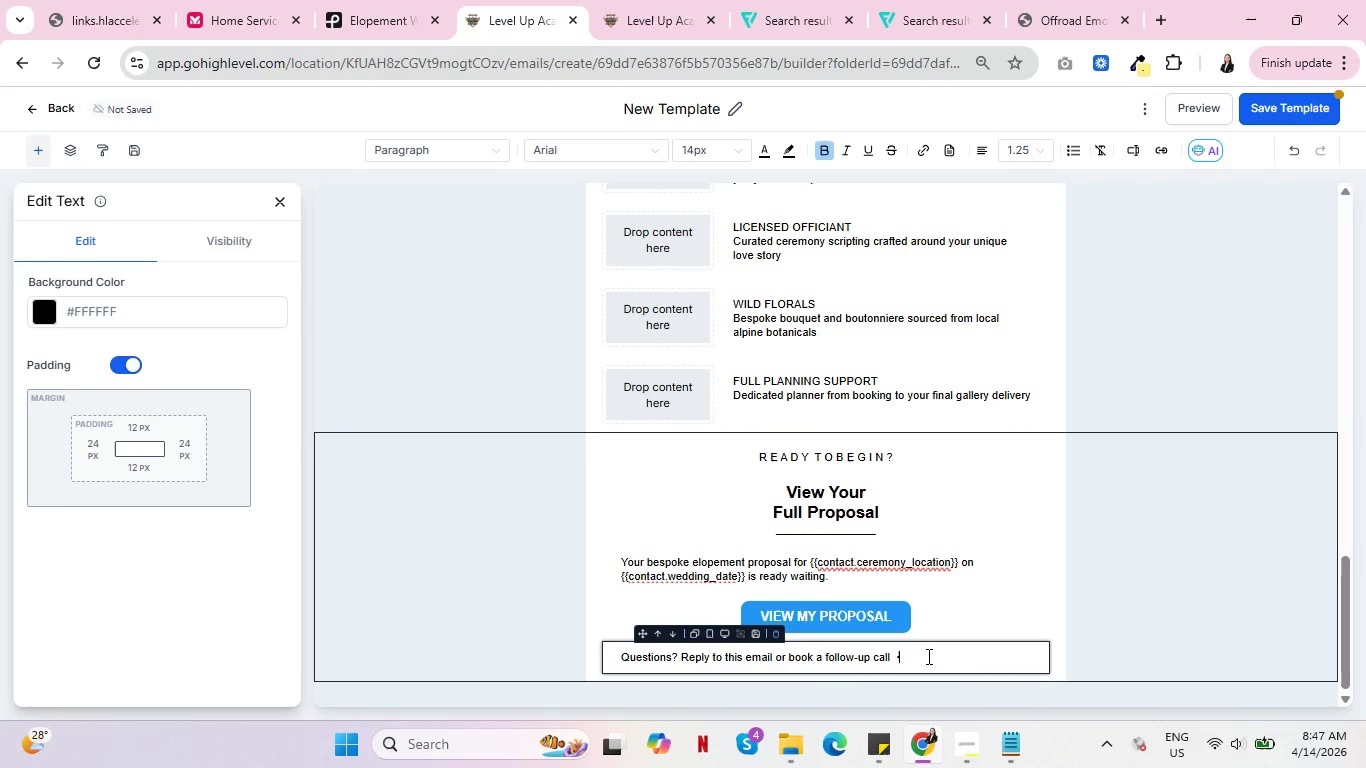 
key(ArrowLeft)
 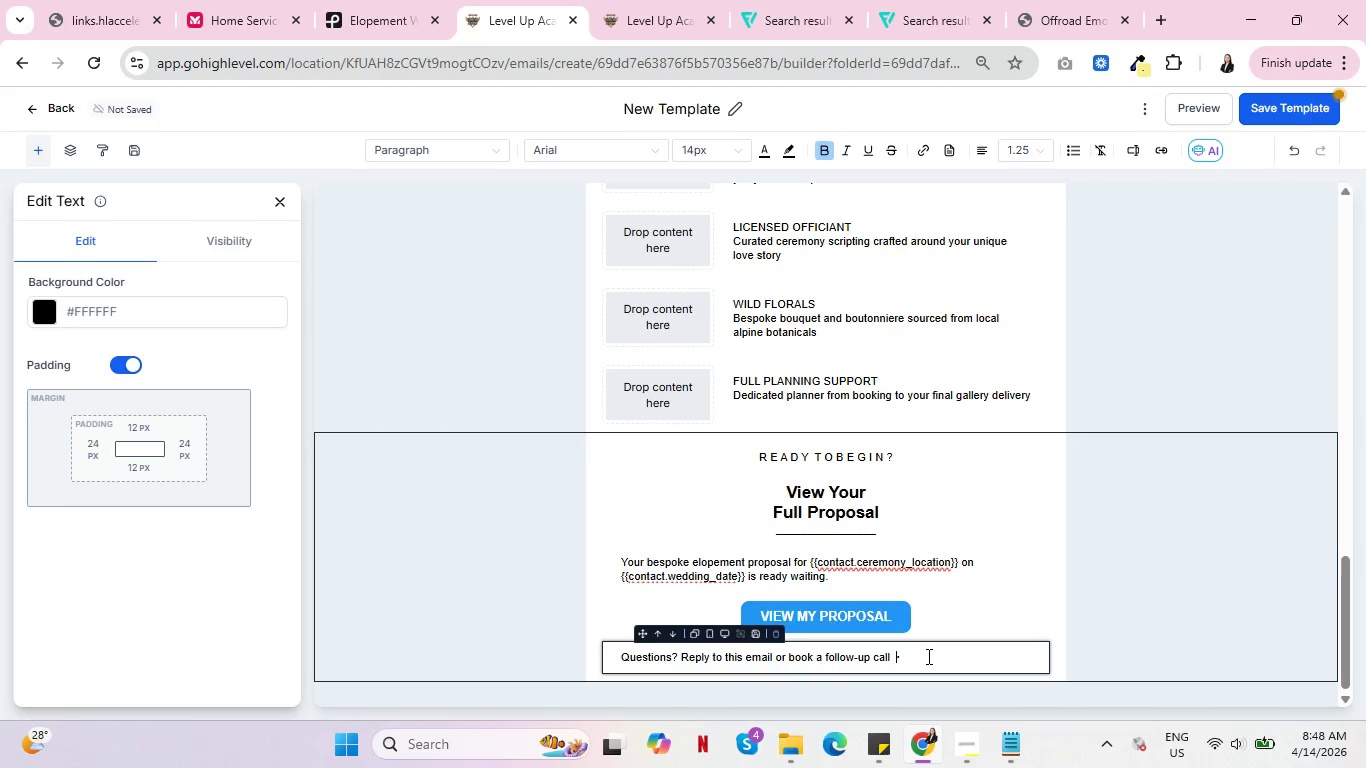 
key(ArrowLeft)
 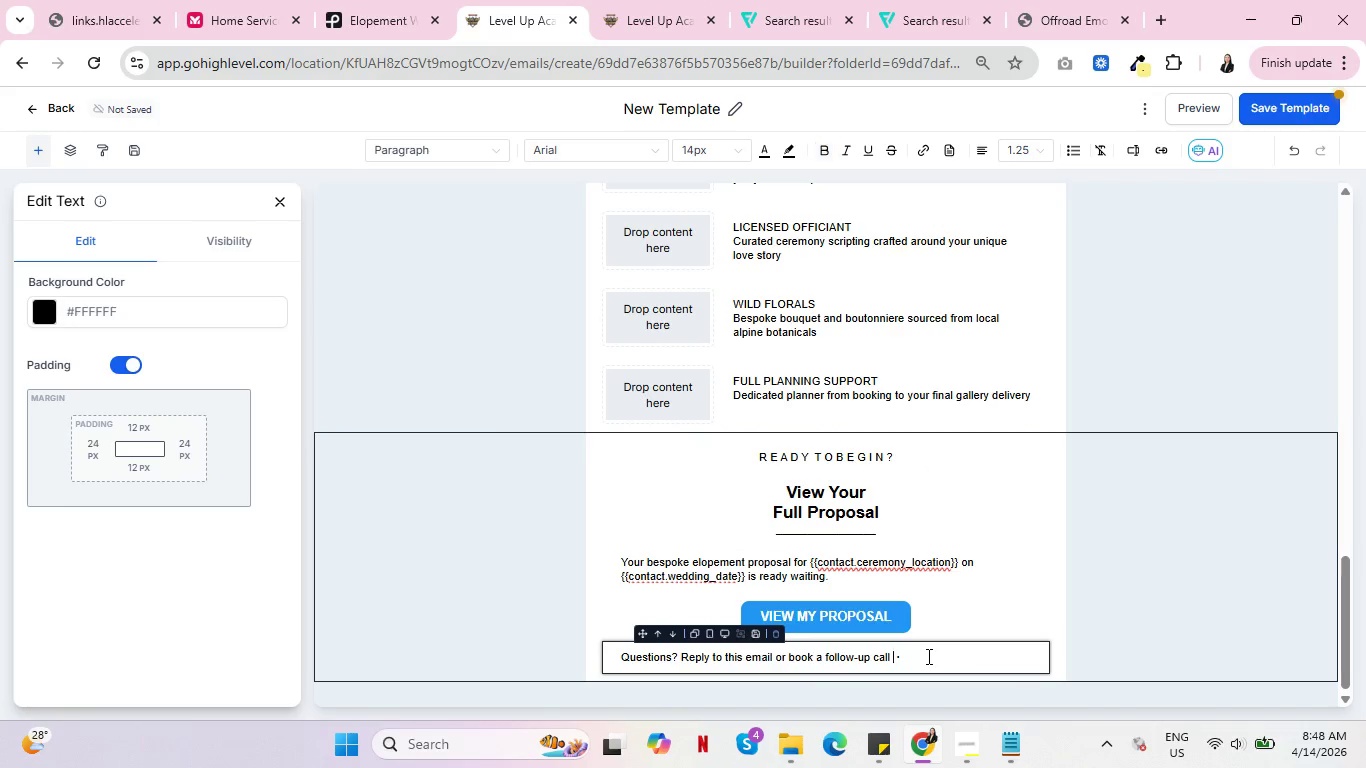 
key(ArrowLeft)
 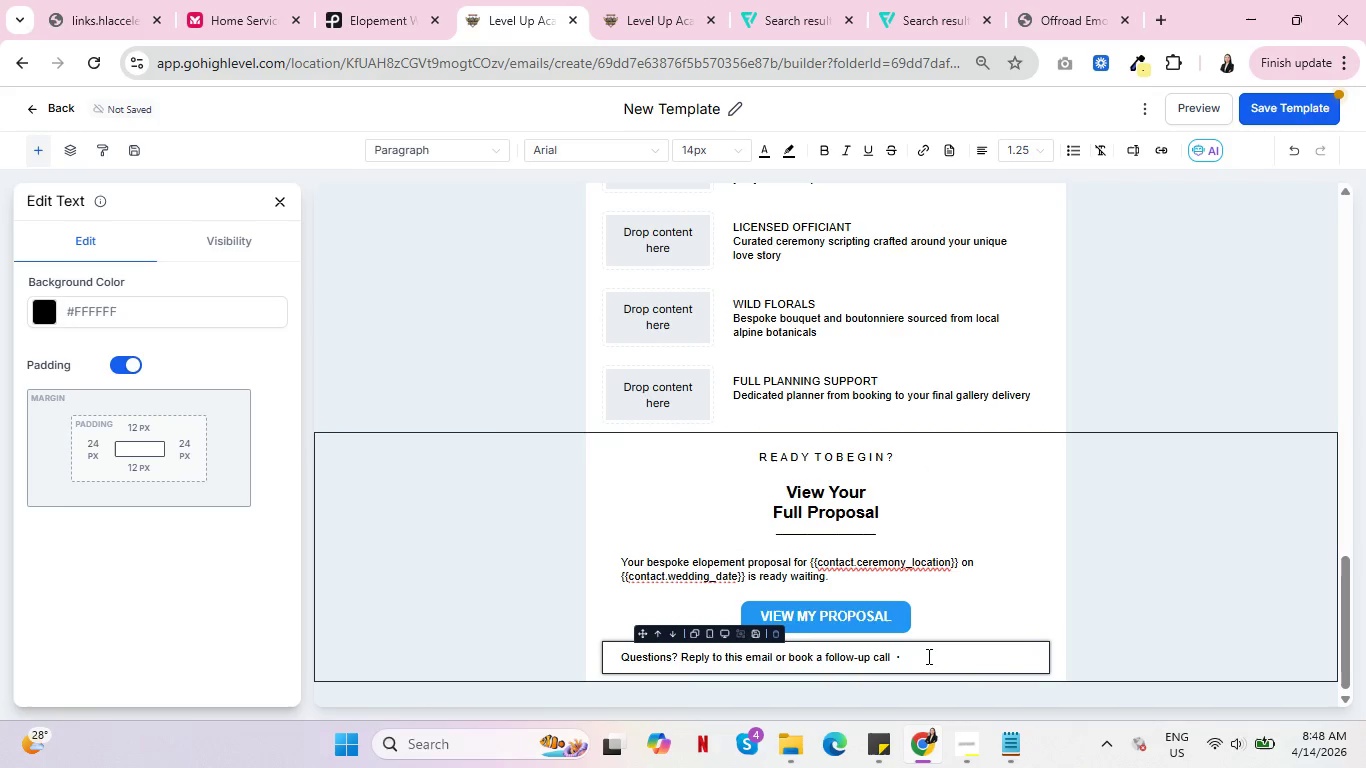 
key(Backspace)
 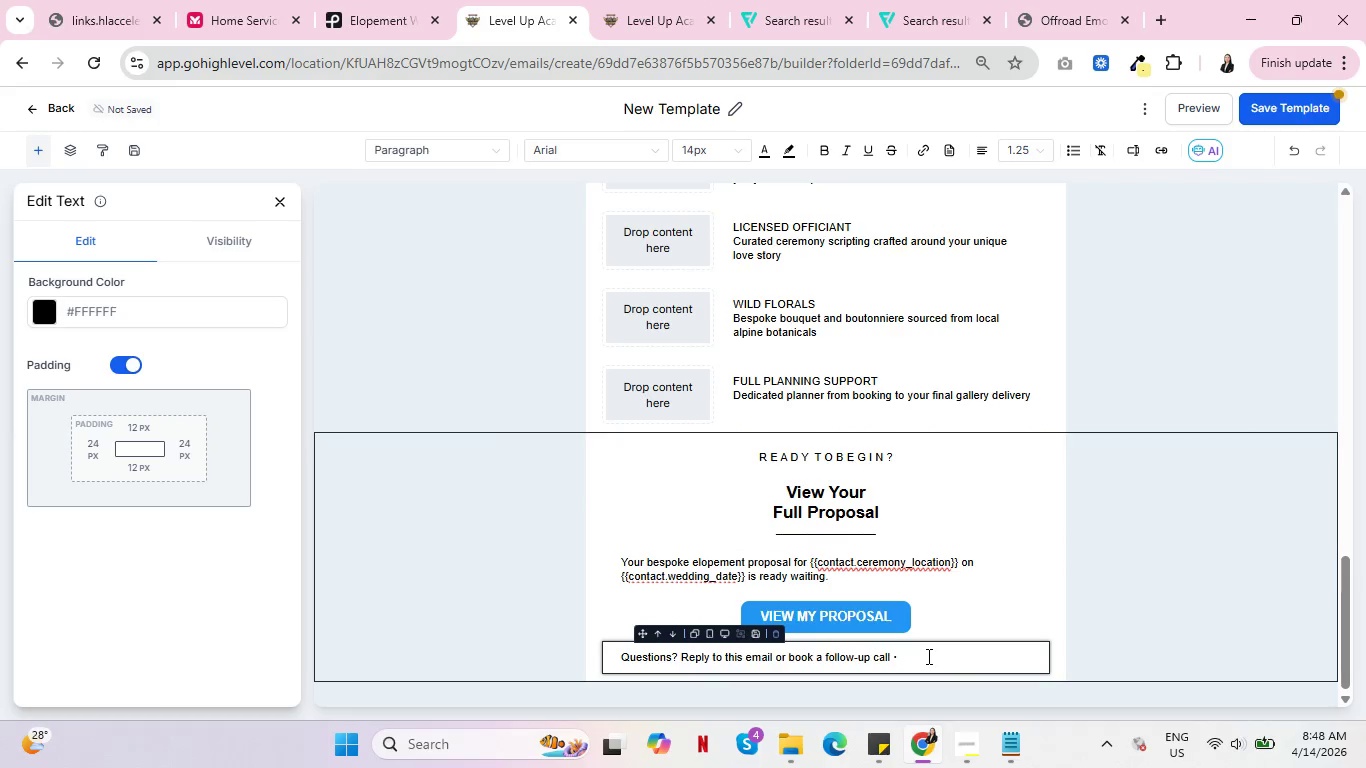 
key(ArrowRight)
 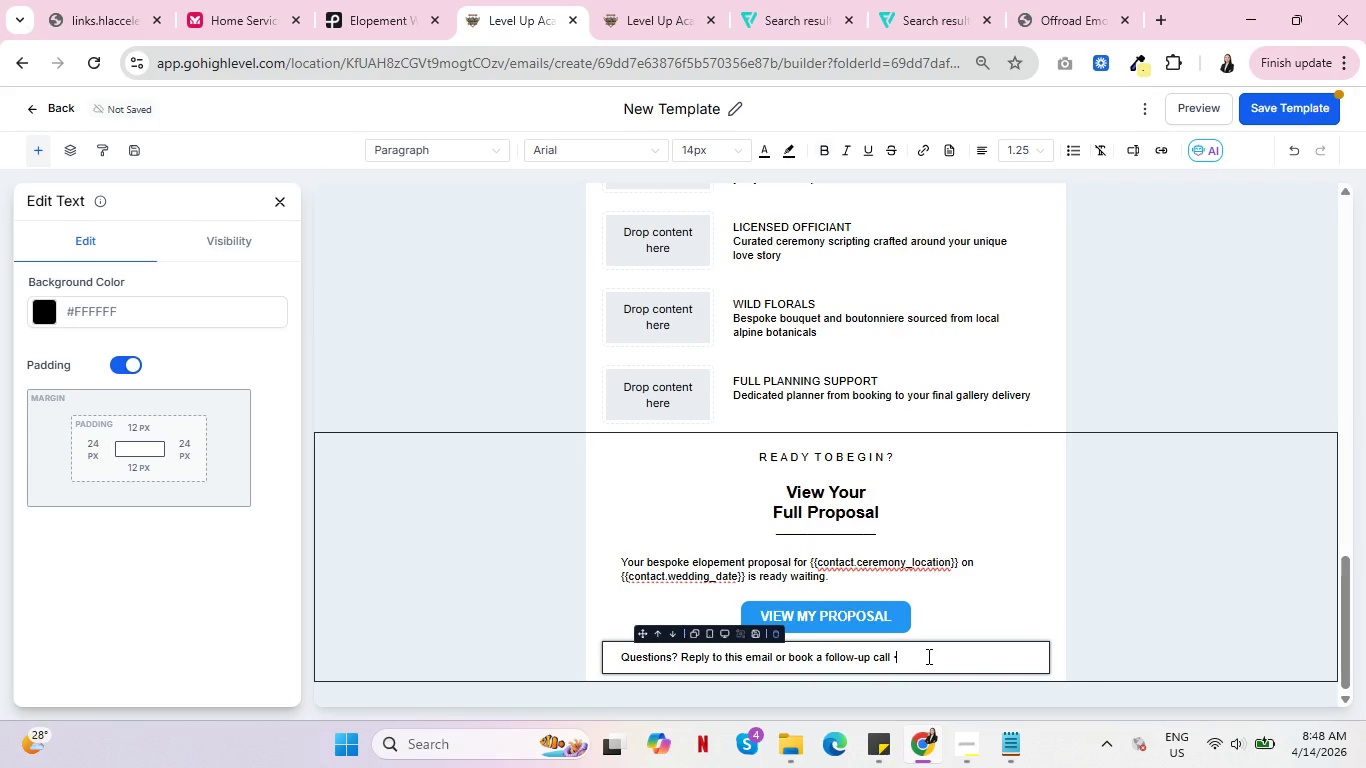 
key(ArrowRight)
 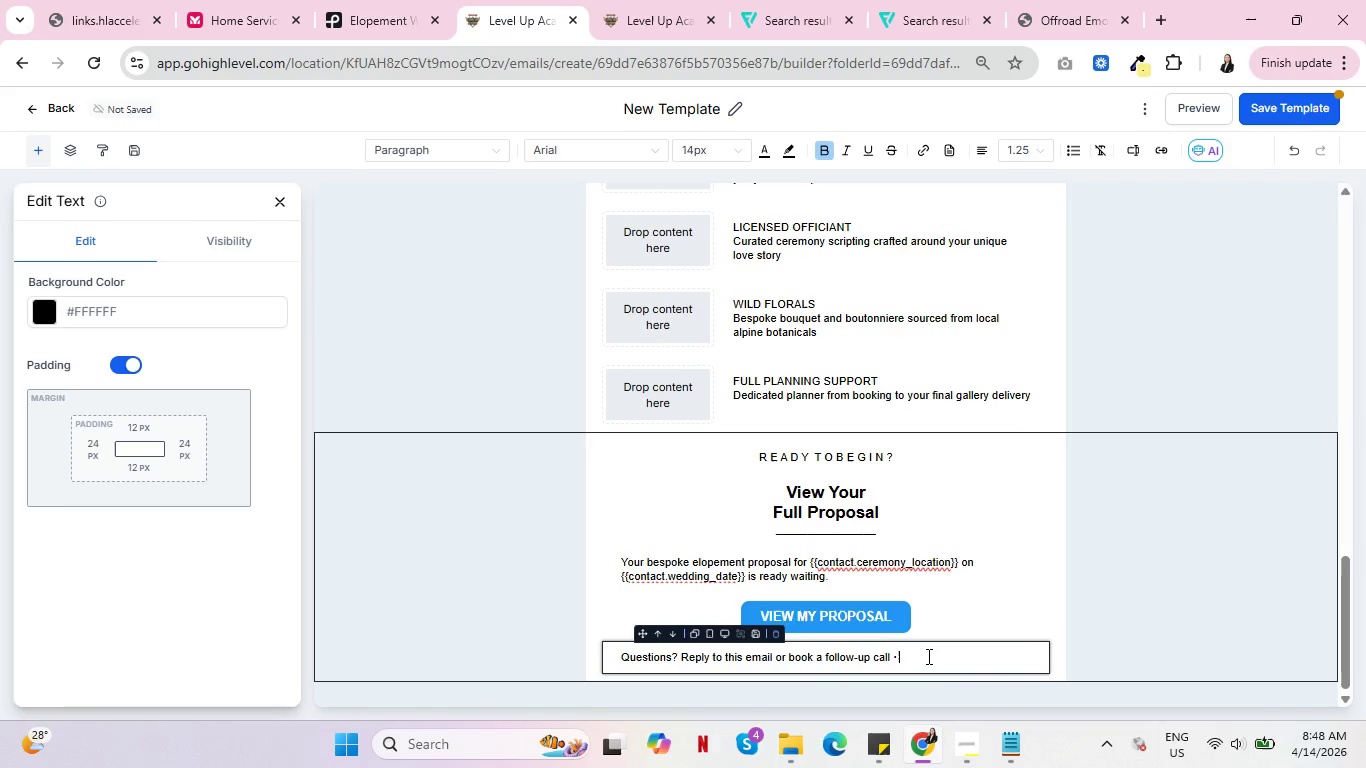 
key(ArrowRight)
 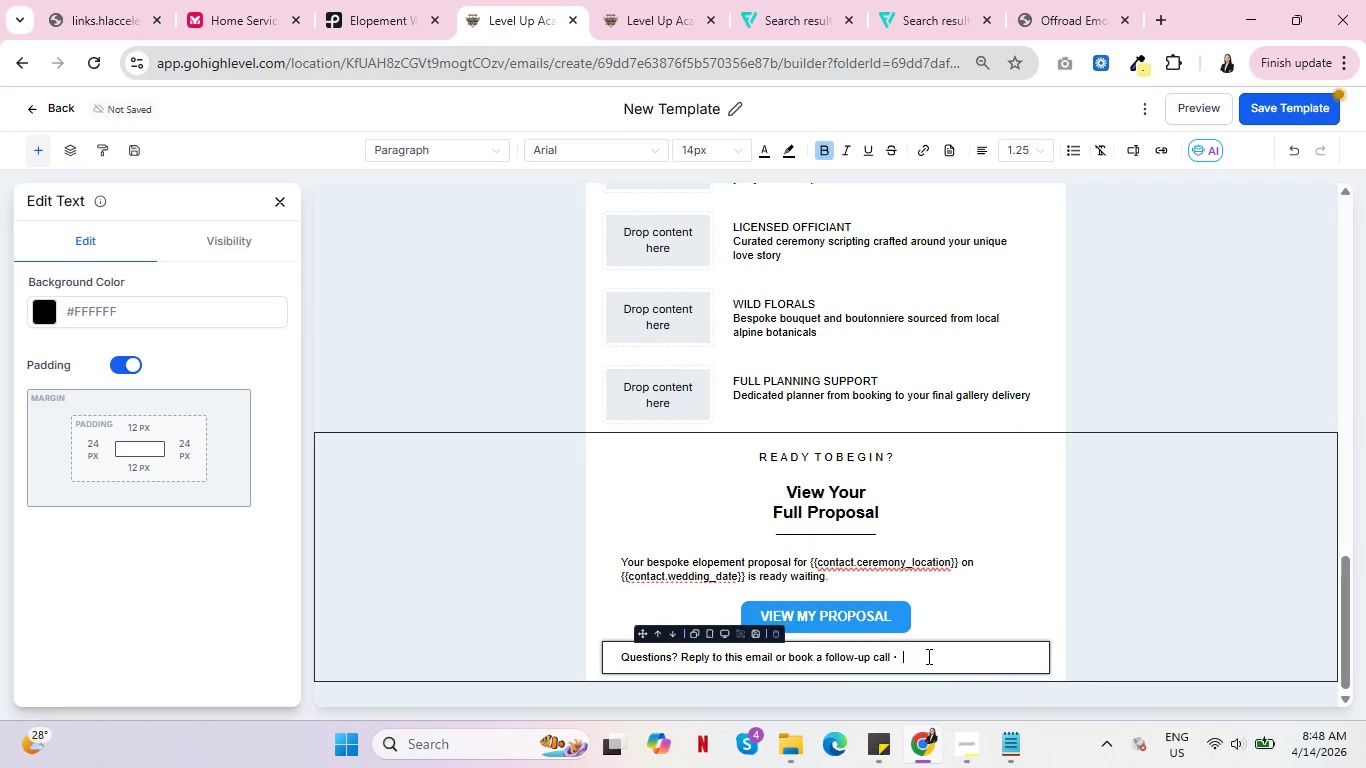 
key(ArrowRight)
 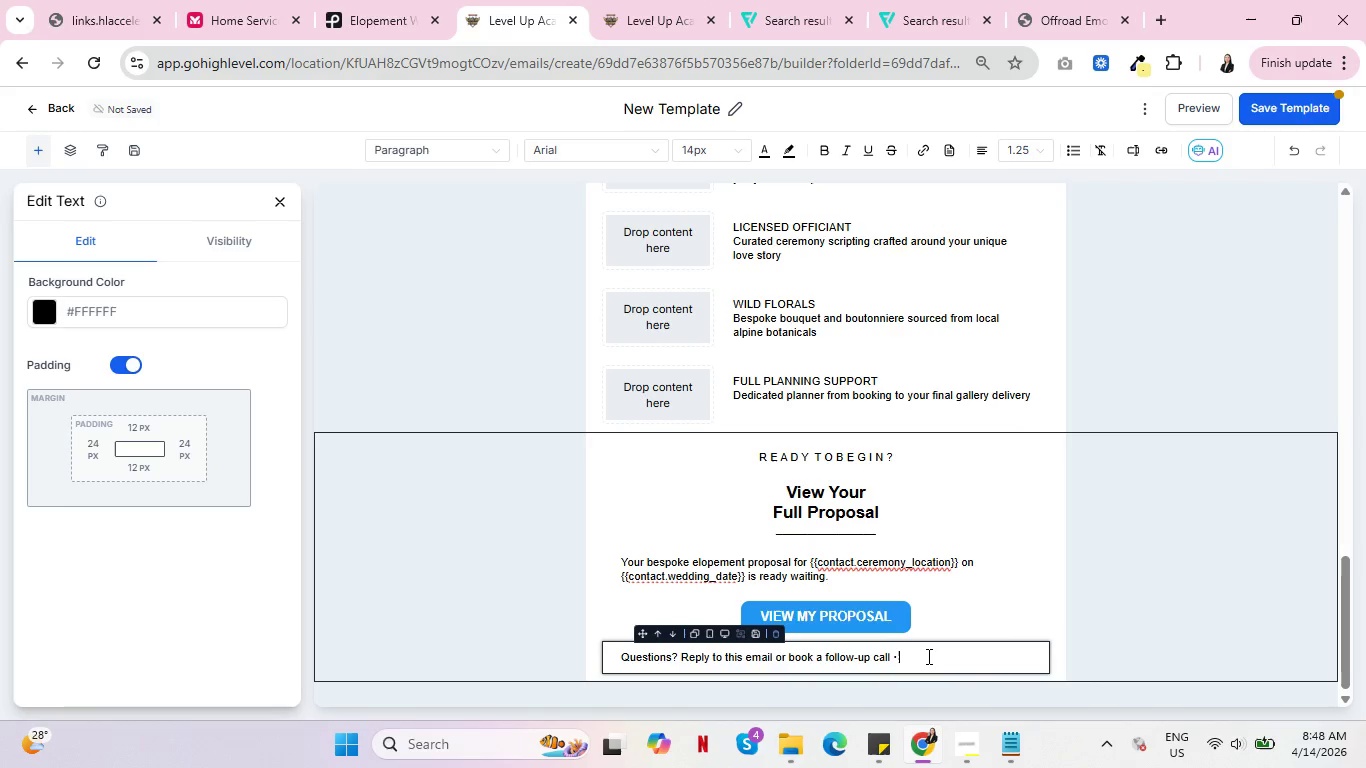 
key(Backspace)
type(Proposal Vali)
key(Backspace)
key(Backspace)
key(Backspace)
key(Backspace)
type(valid for )
 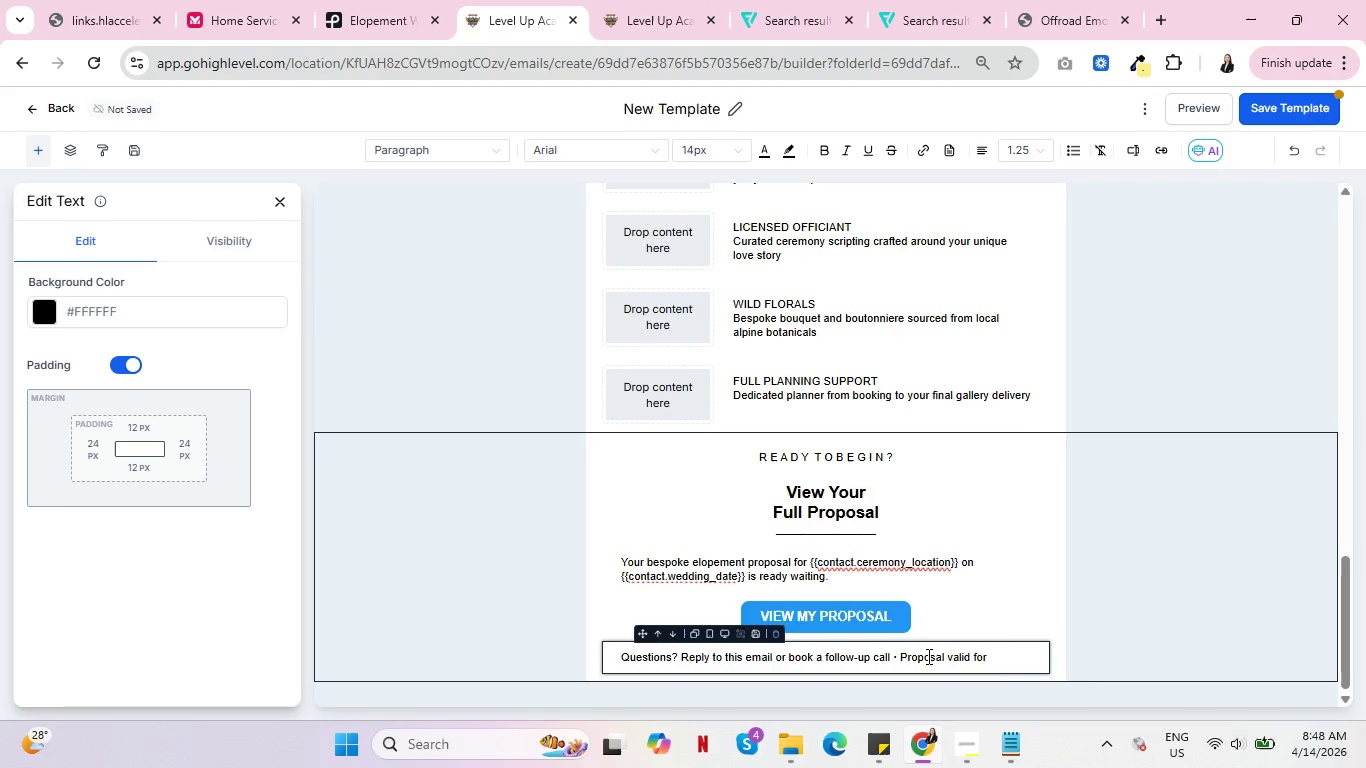 
wait(37.39)
 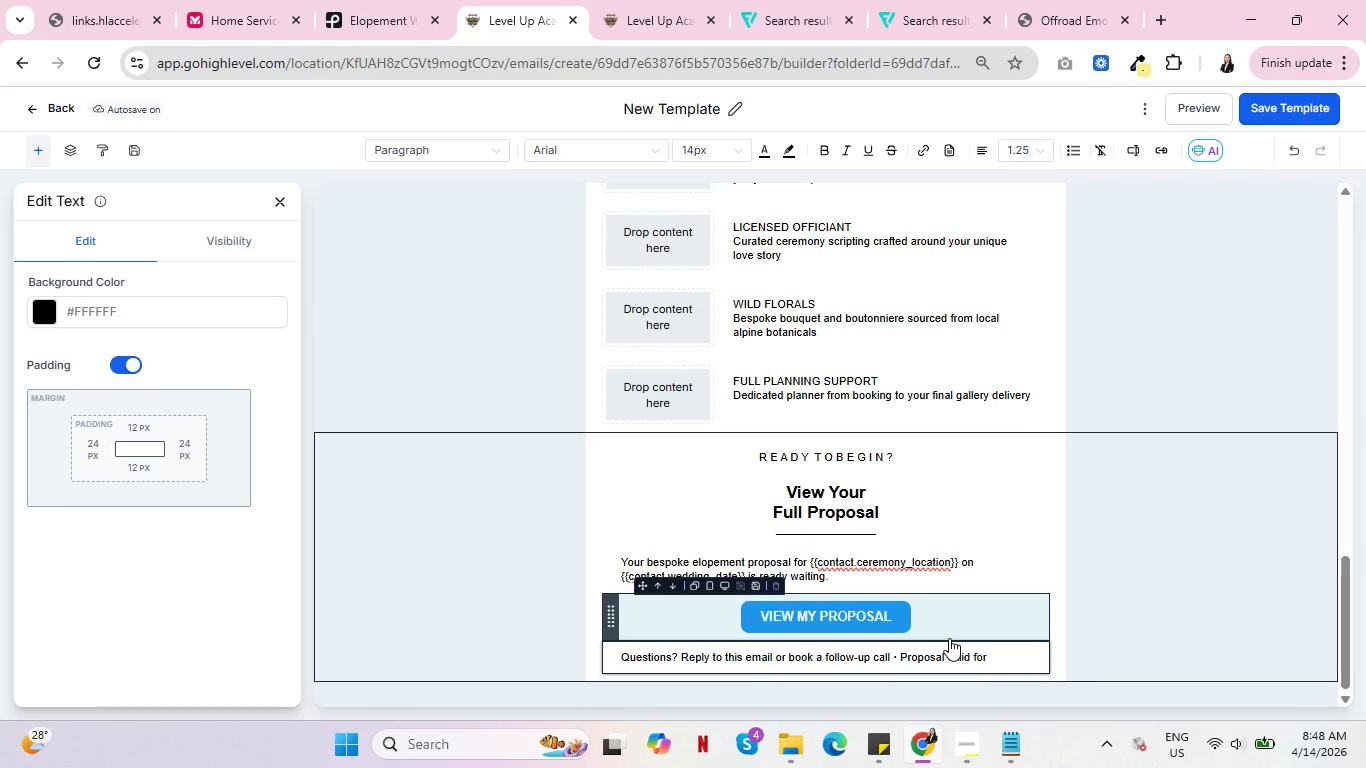 
left_click([284, 199])
 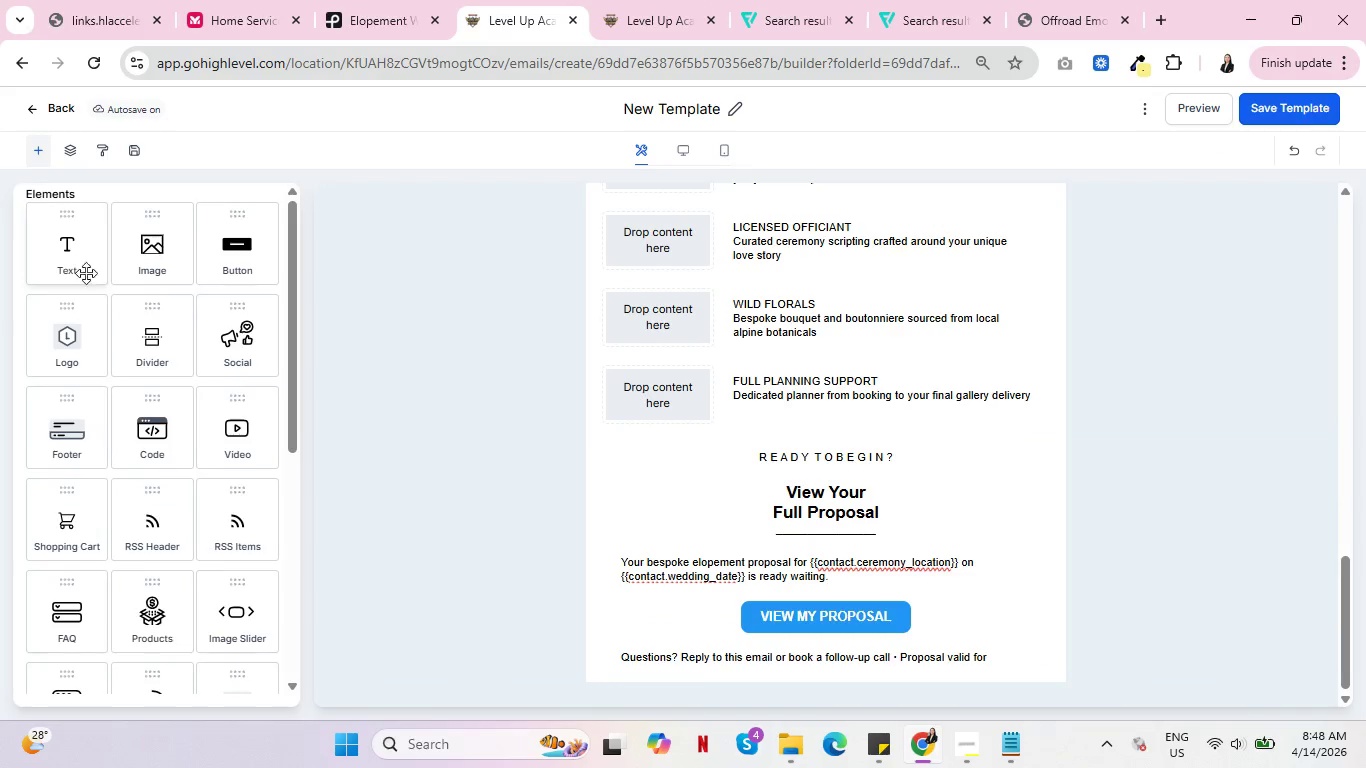 
scroll: coordinate [105, 427], scroll_direction: down, amount: 6.0
 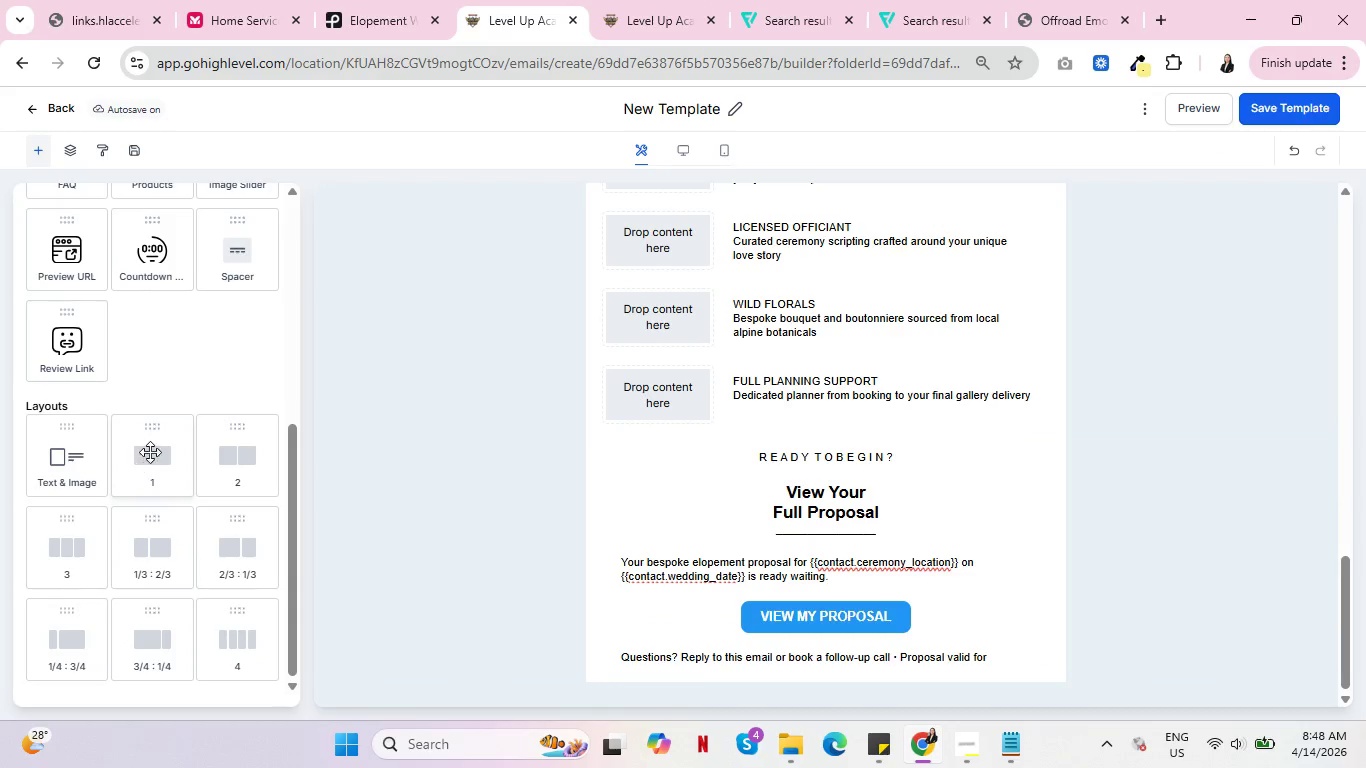 
left_click_drag(start_coordinate=[150, 452], to_coordinate=[615, 646])
 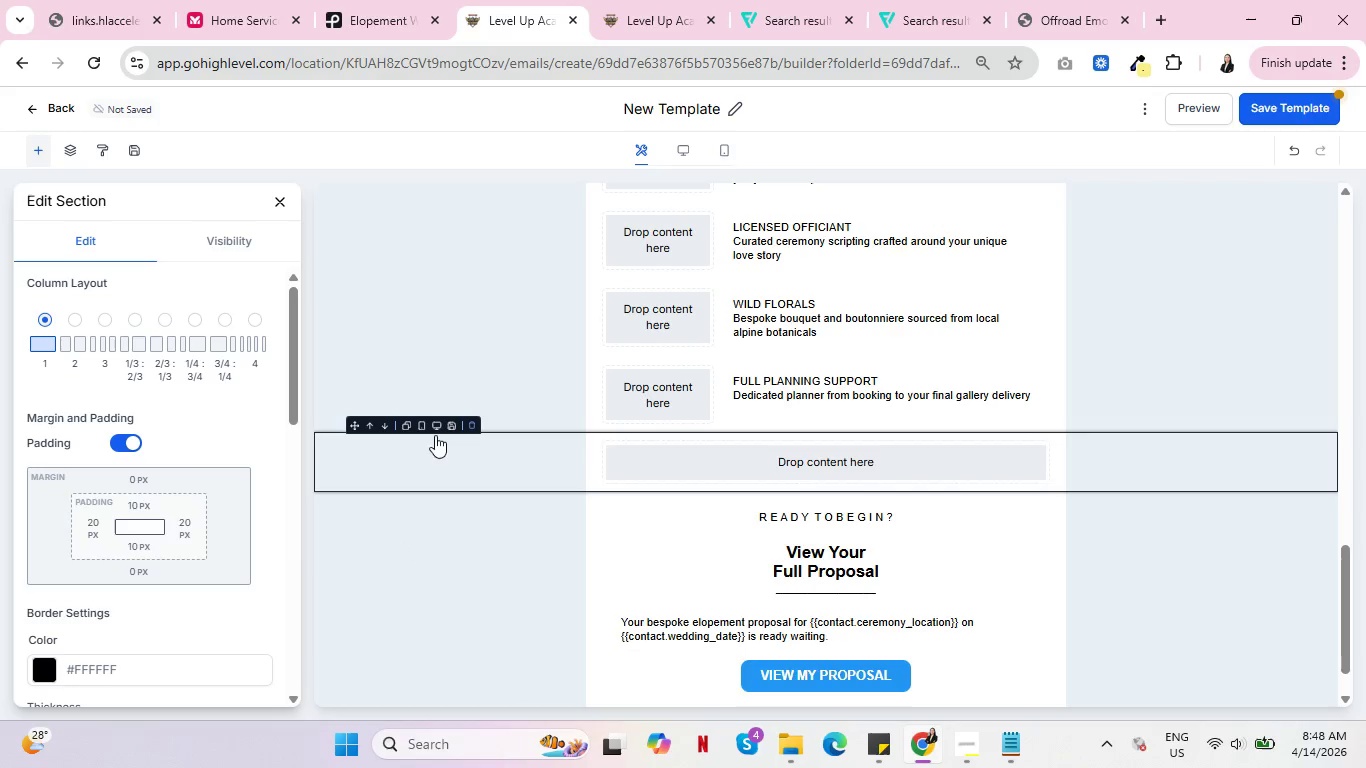 
left_click([383, 423])
 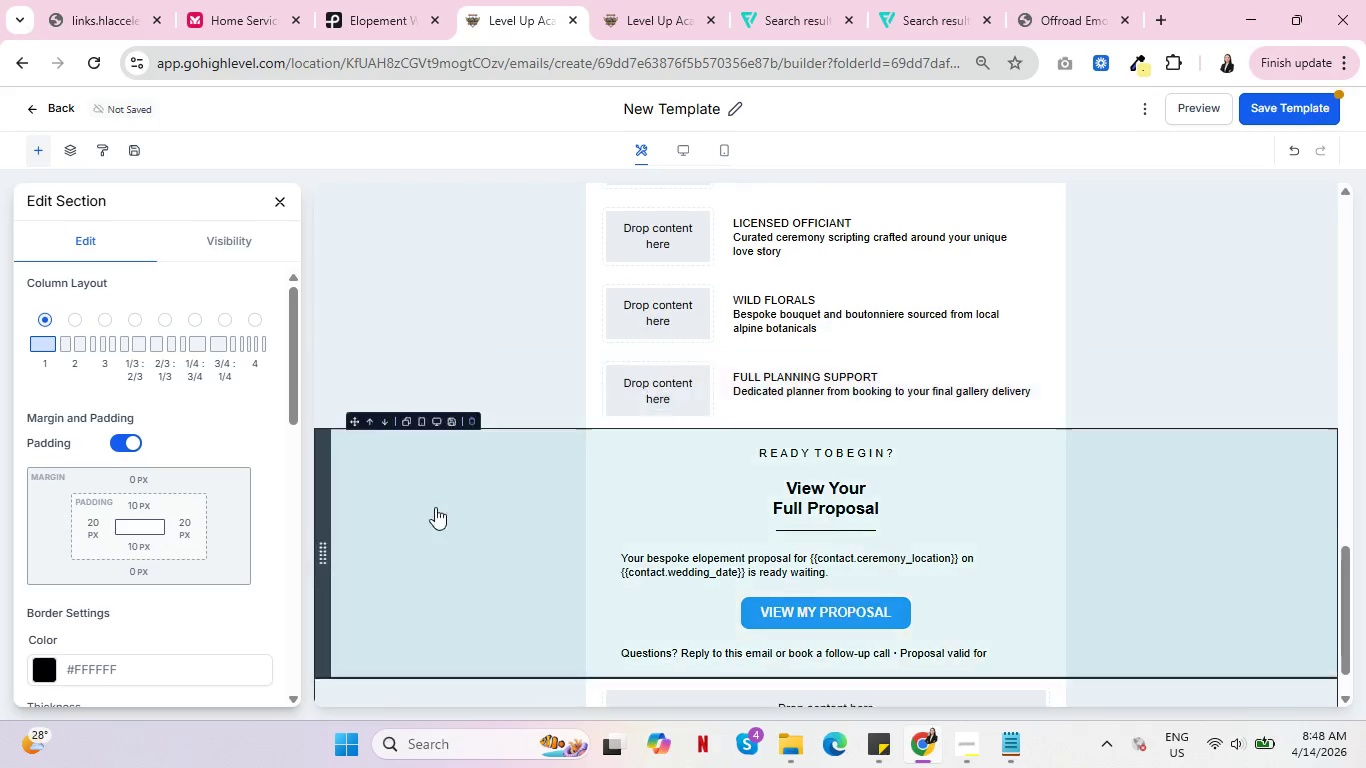 
scroll: coordinate [466, 563], scroll_direction: down, amount: 6.0
 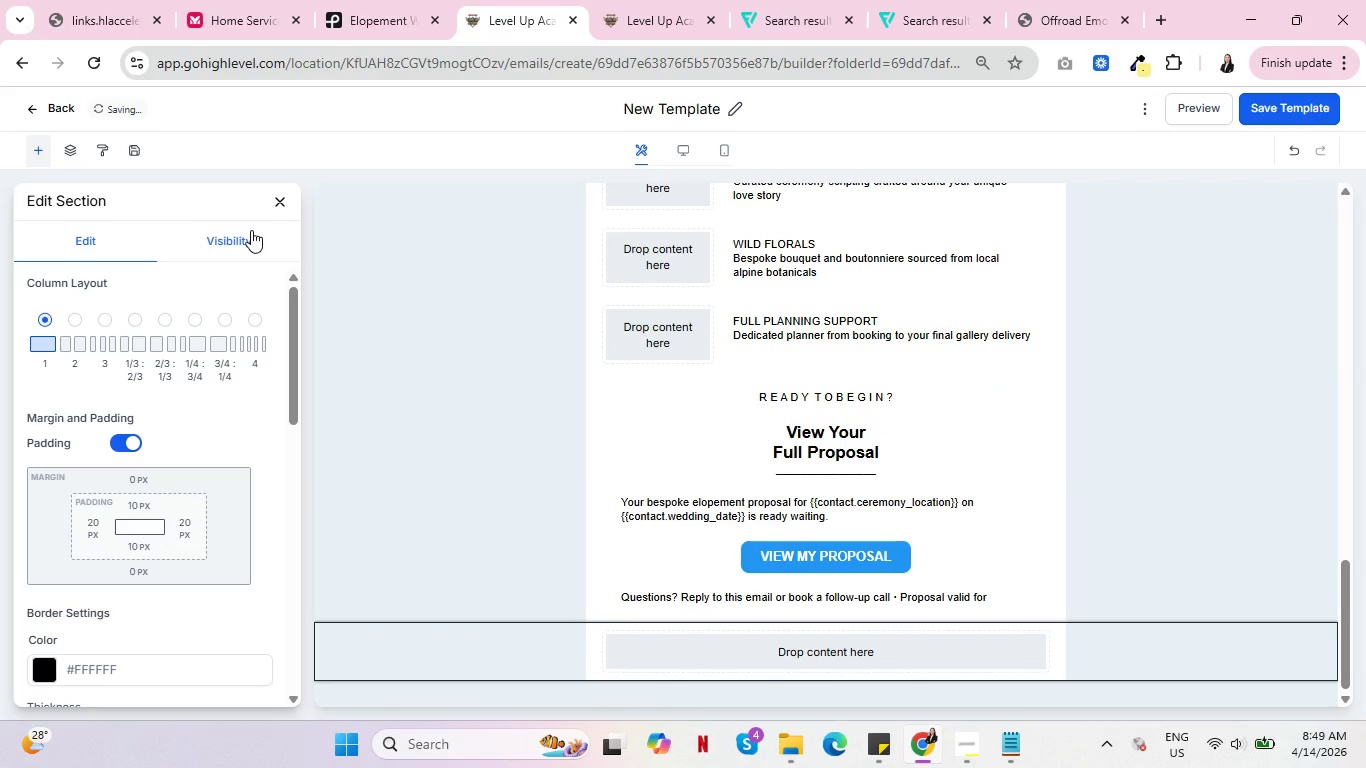 
wait(10.9)
 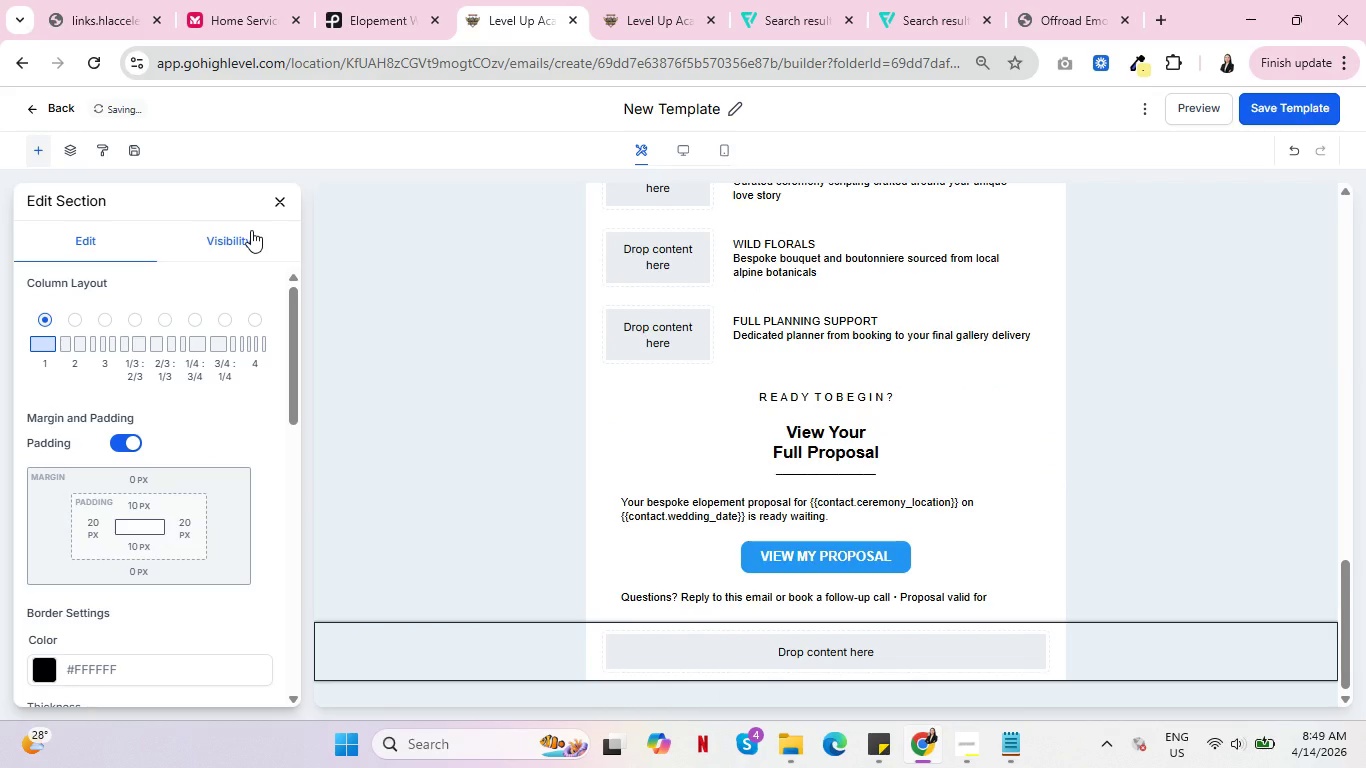 
left_click([278, 199])
 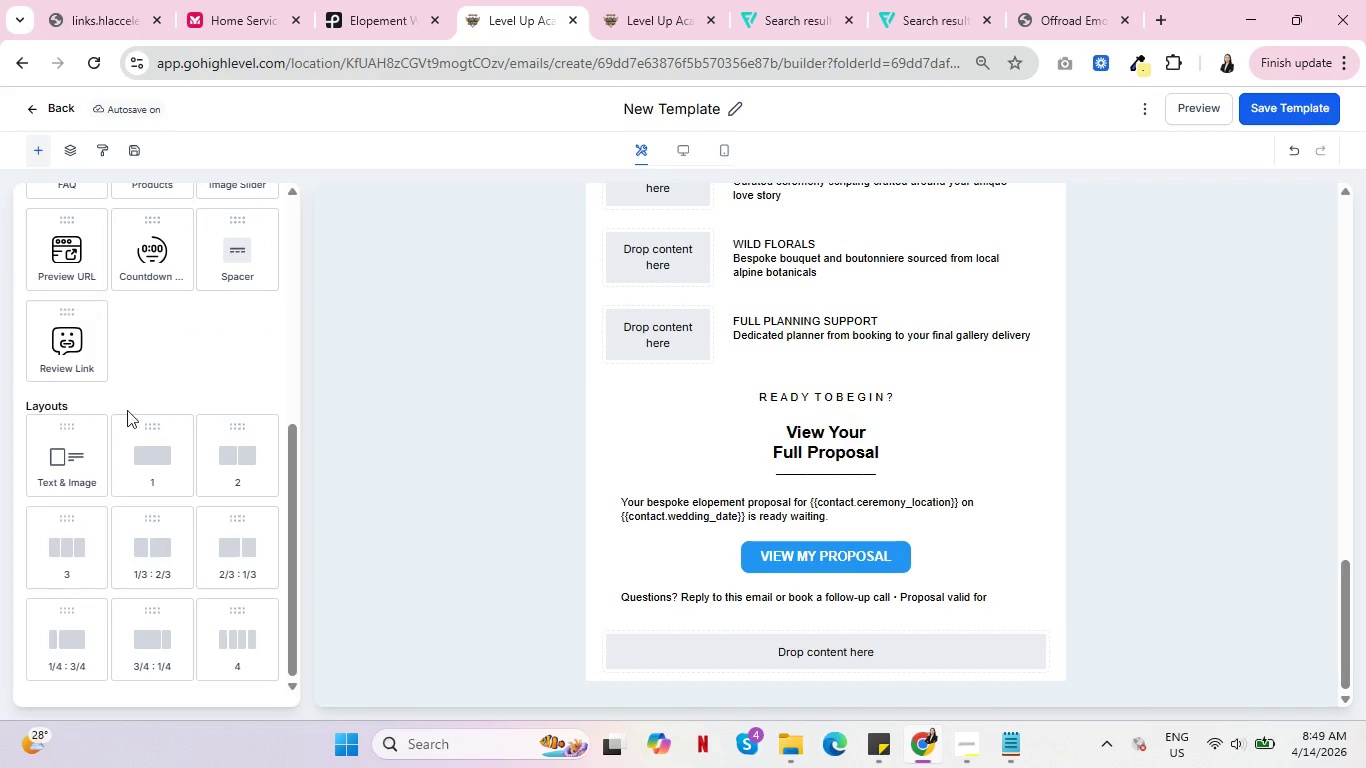 
scroll: coordinate [125, 428], scroll_direction: up, amount: 5.0
 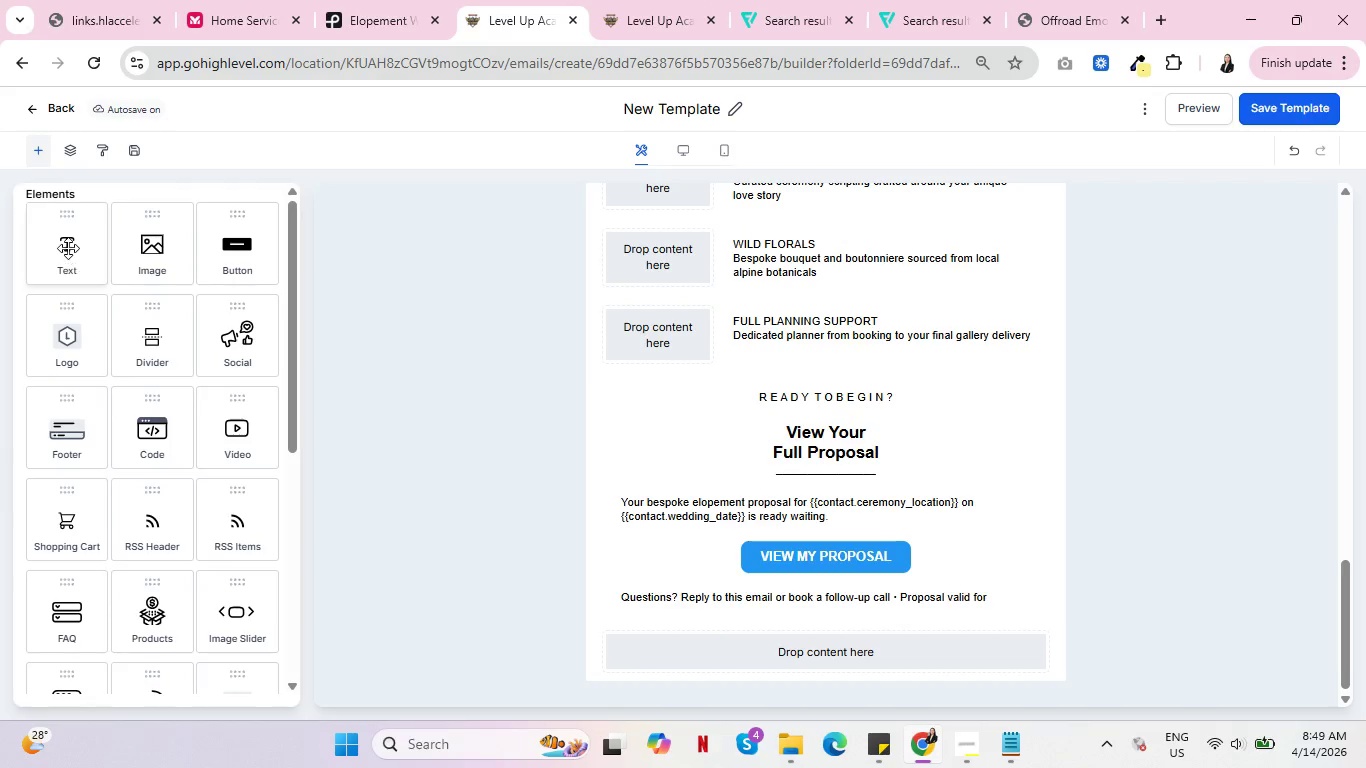 
left_click_drag(start_coordinate=[68, 248], to_coordinate=[797, 656])
 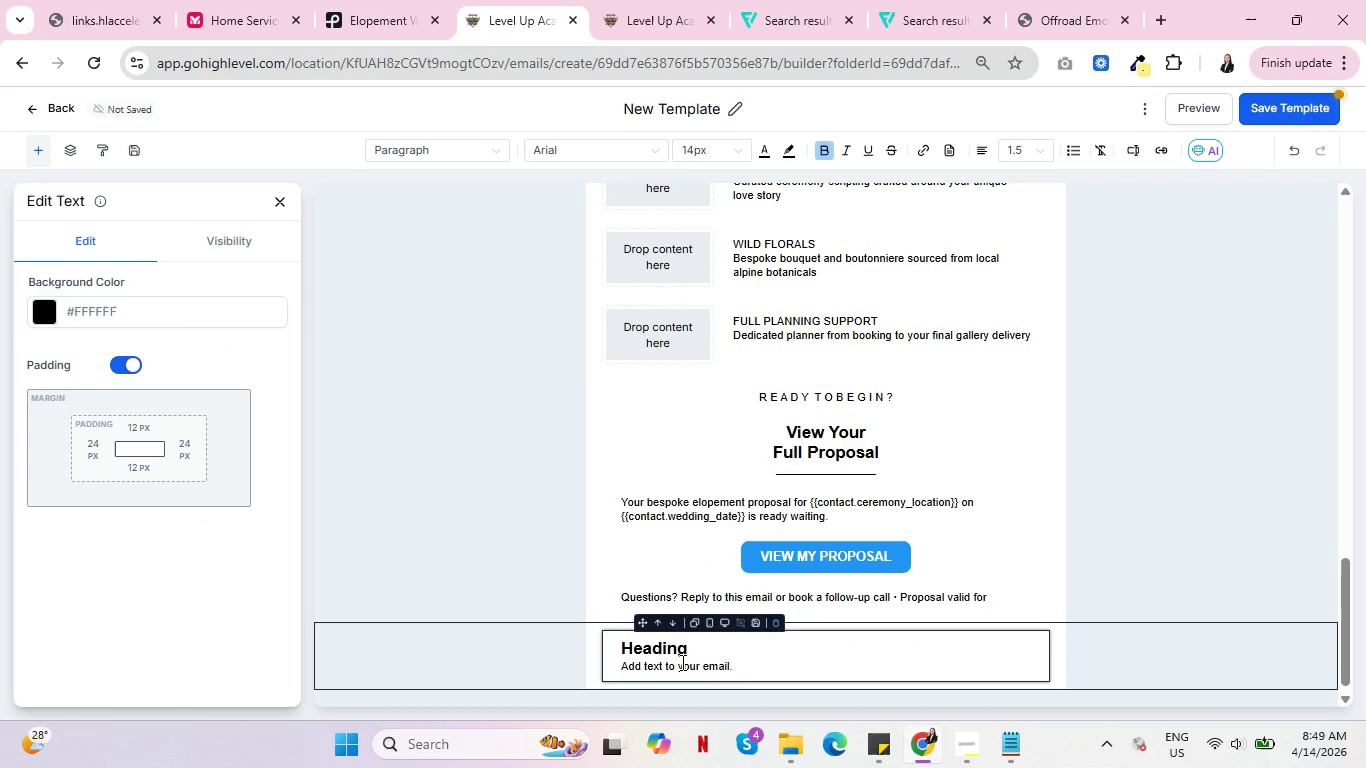 
left_click_drag(start_coordinate=[688, 646], to_coordinate=[625, 643])
 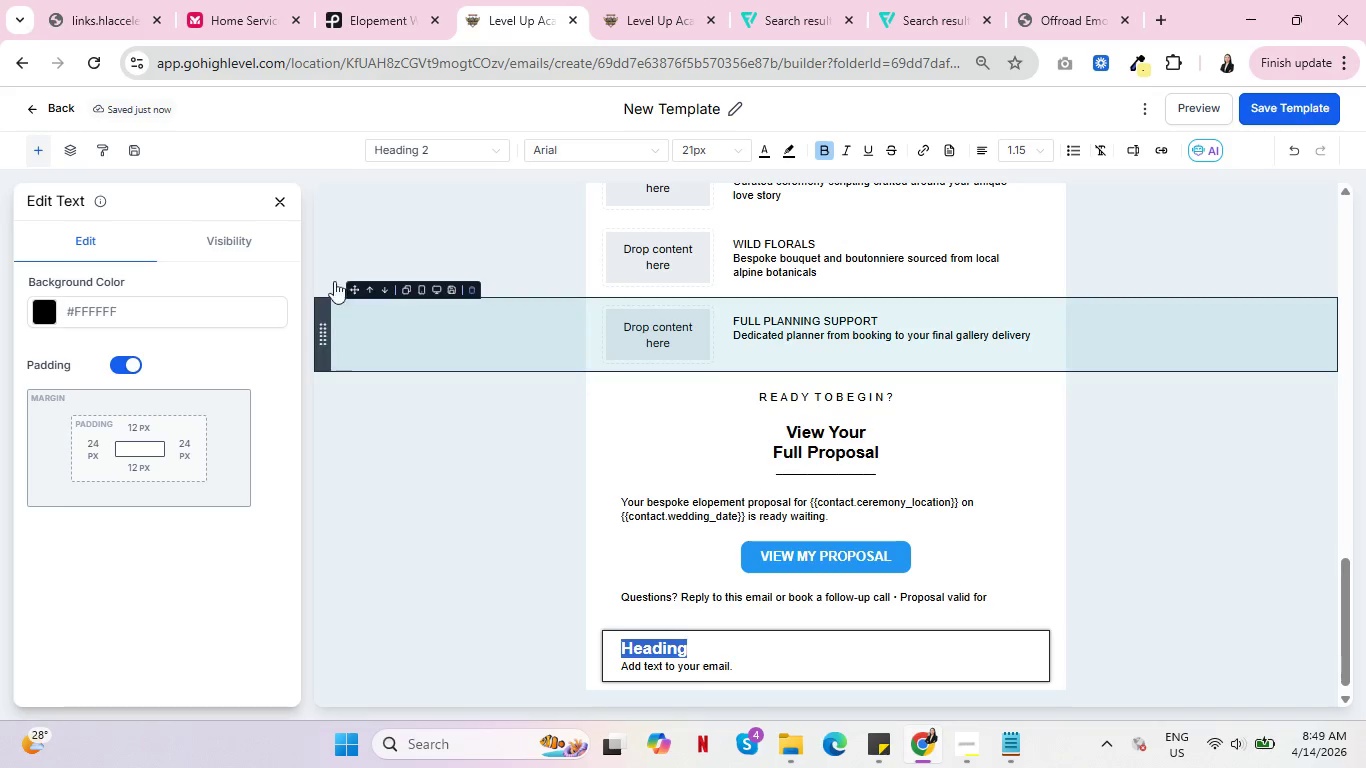 
left_click([280, 191])
 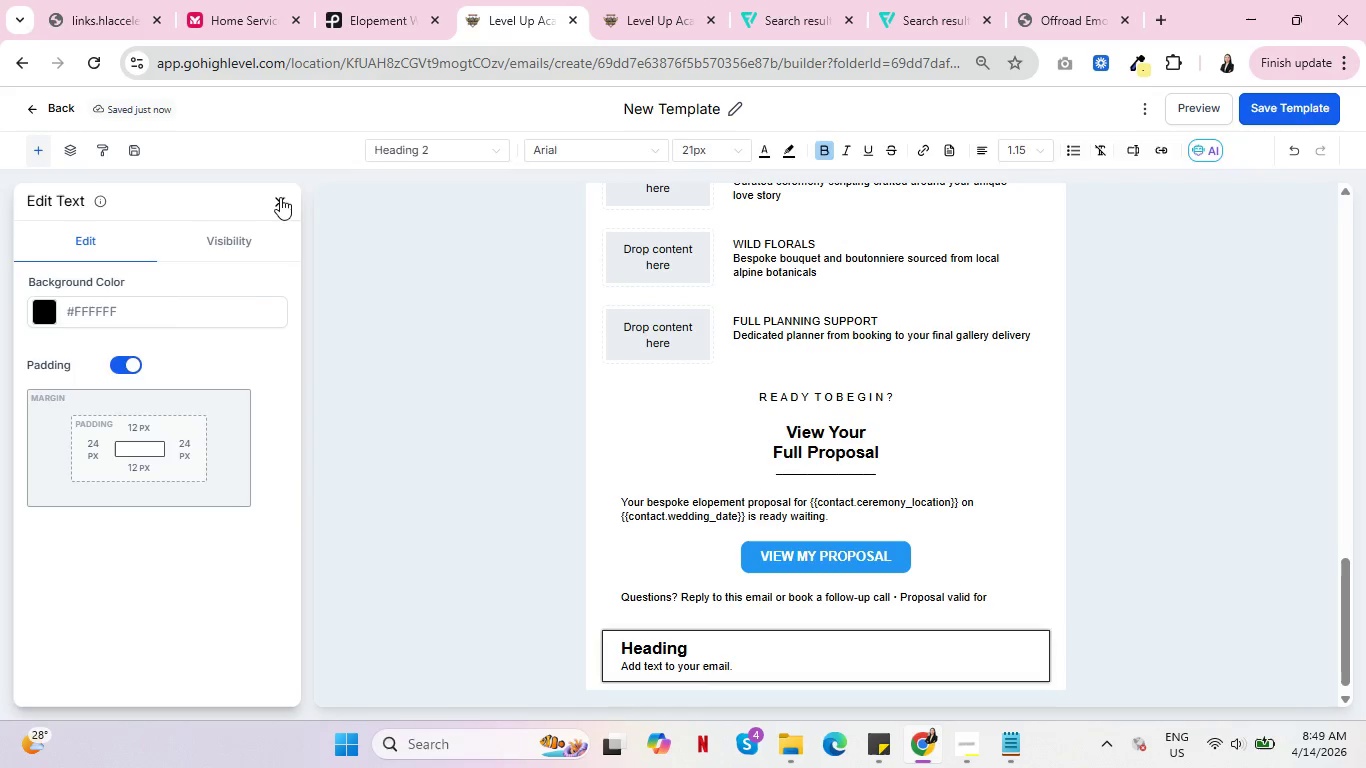 
double_click([280, 197])
 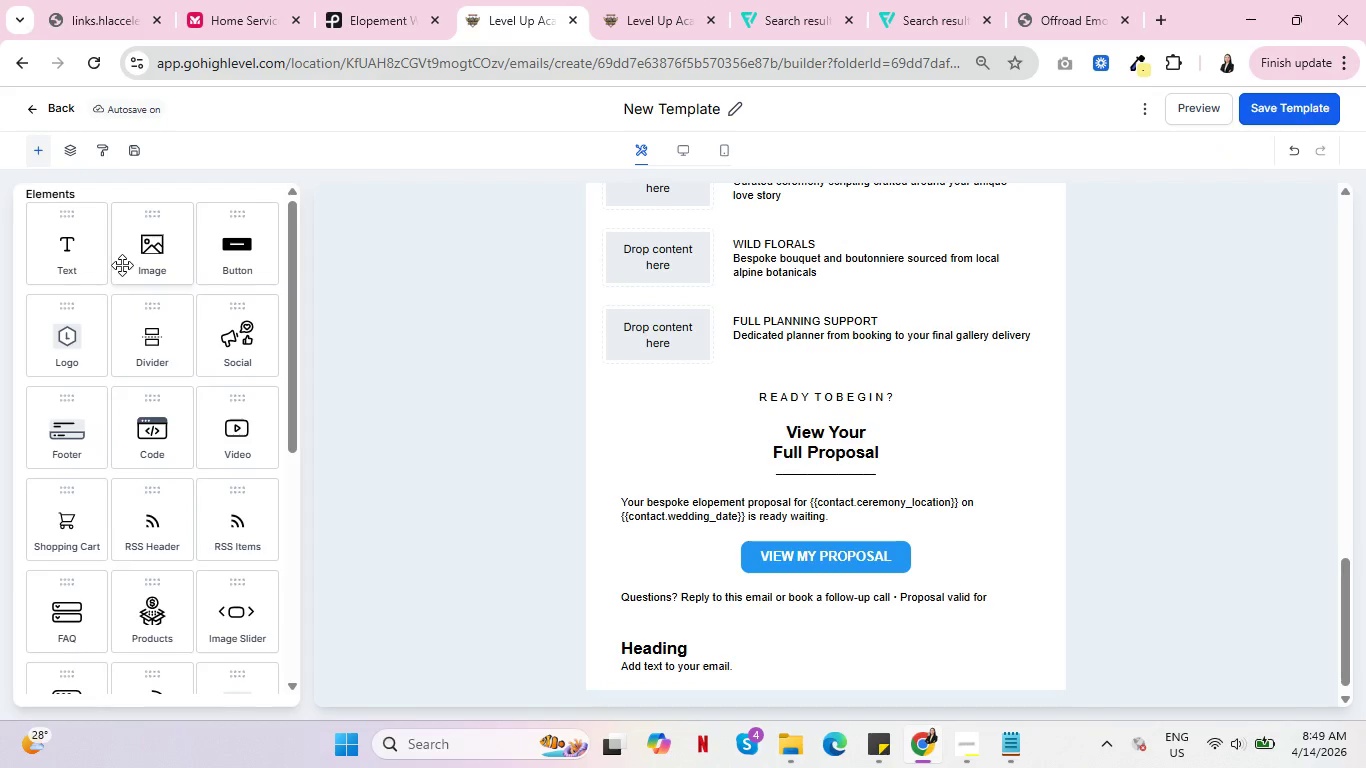 
left_click_drag(start_coordinate=[147, 347], to_coordinate=[762, 621])
 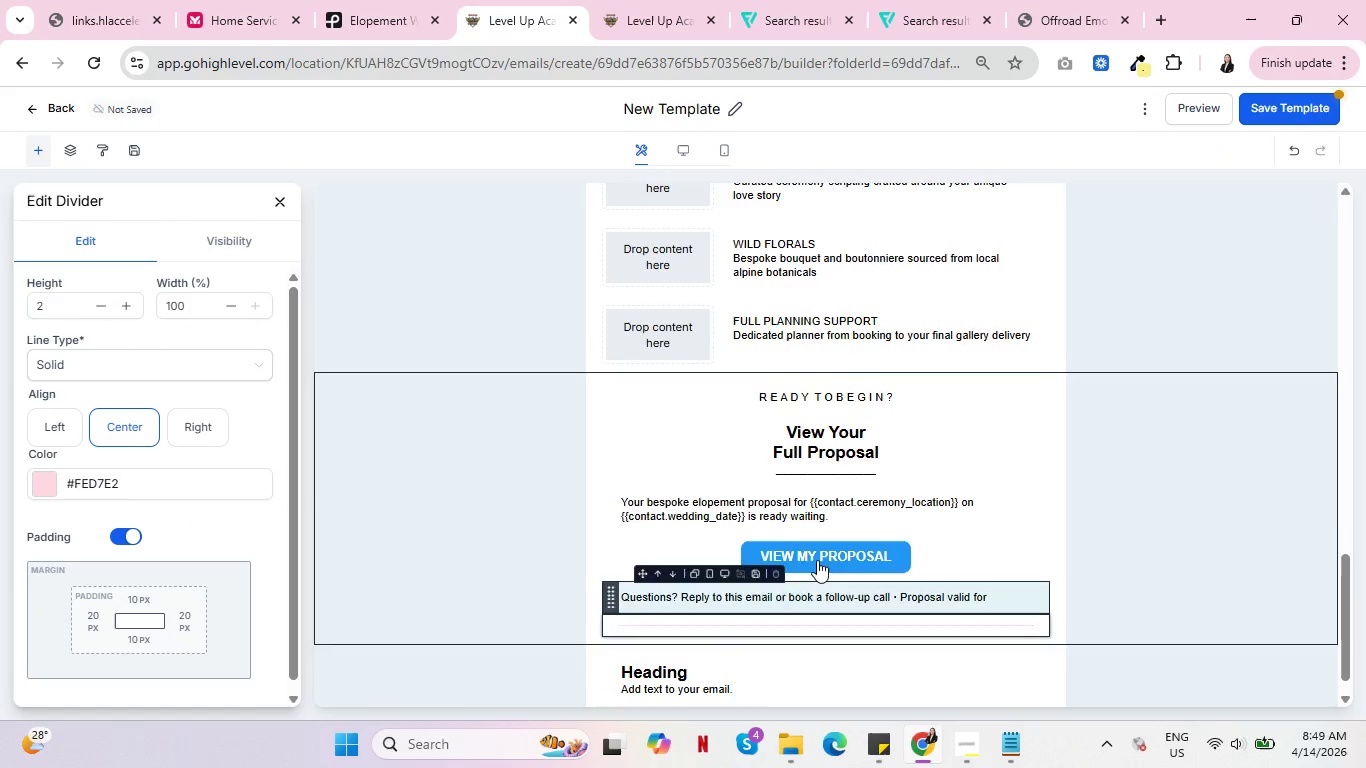 
scroll: coordinate [827, 557], scroll_direction: down, amount: 3.0
 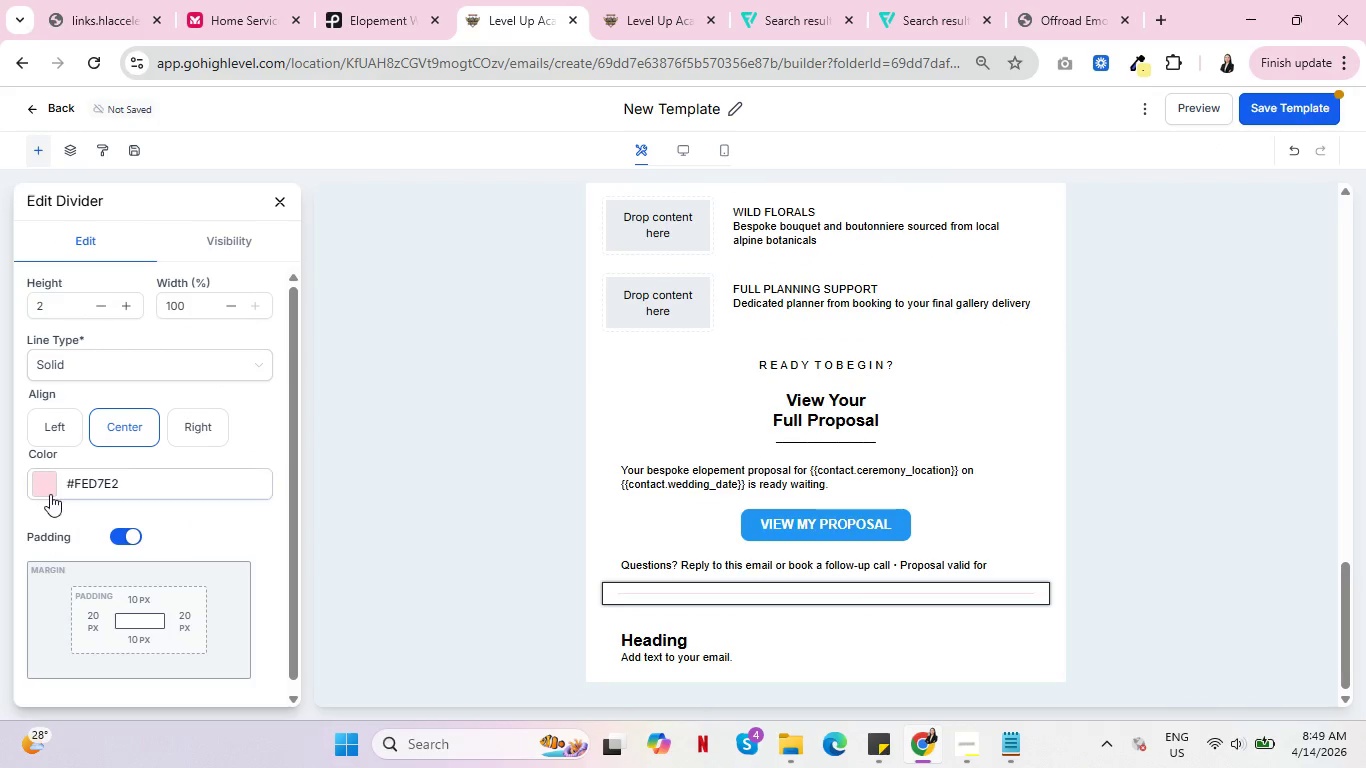 
left_click([45, 488])
 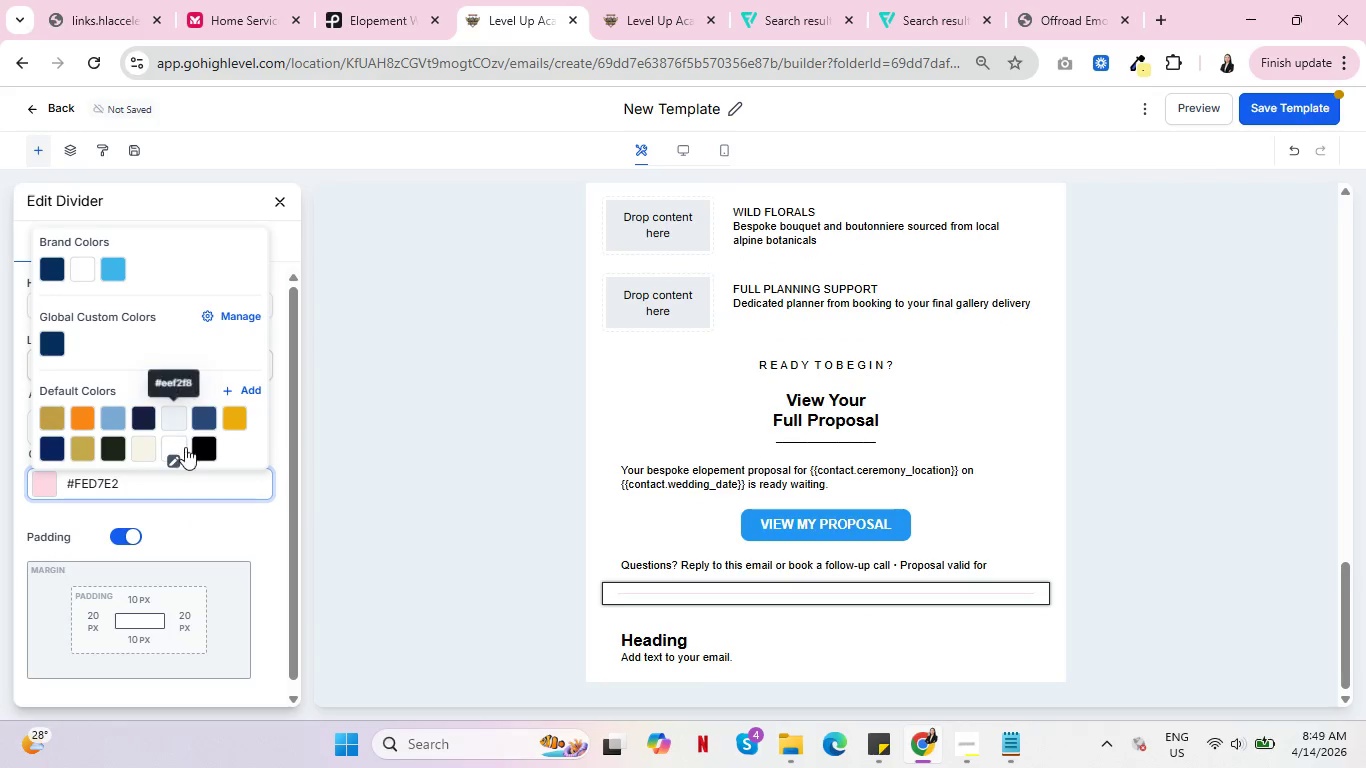 
left_click([178, 448])
 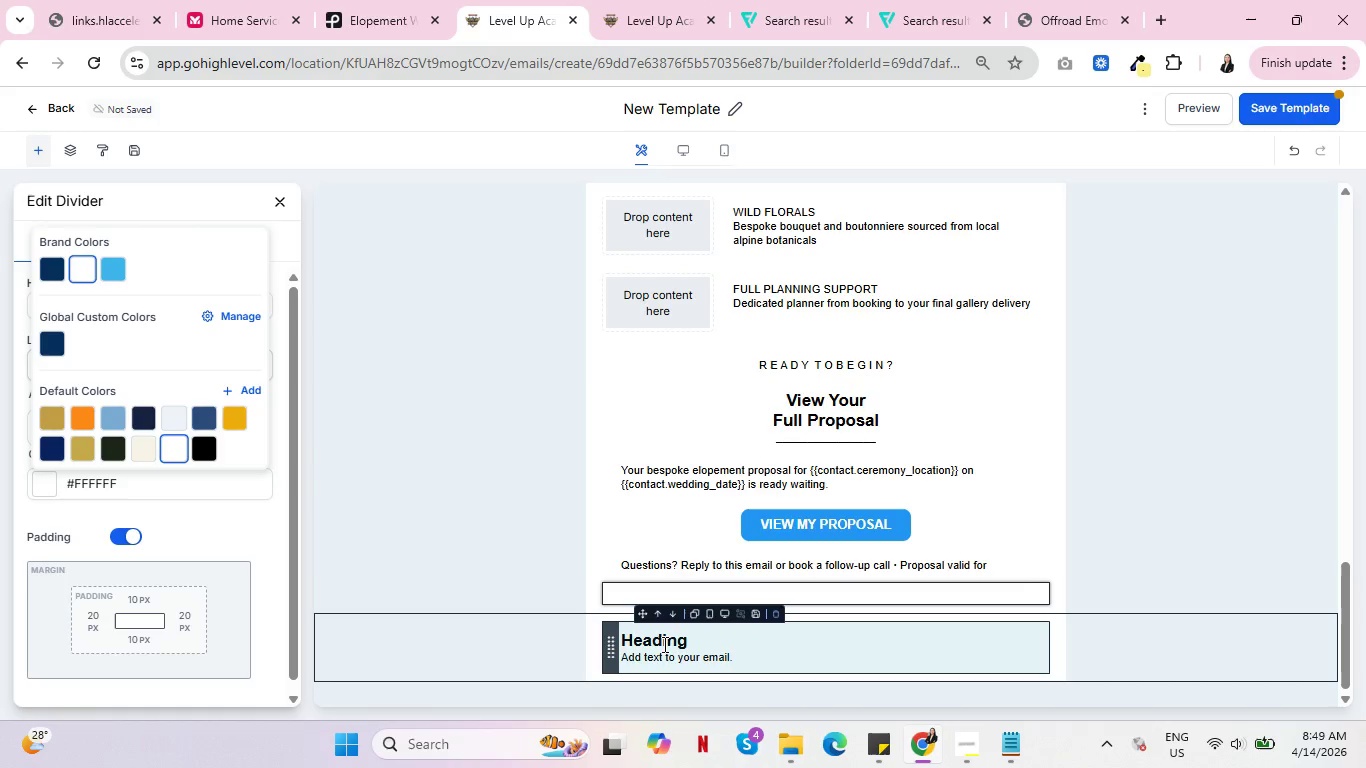 
double_click([662, 643])
 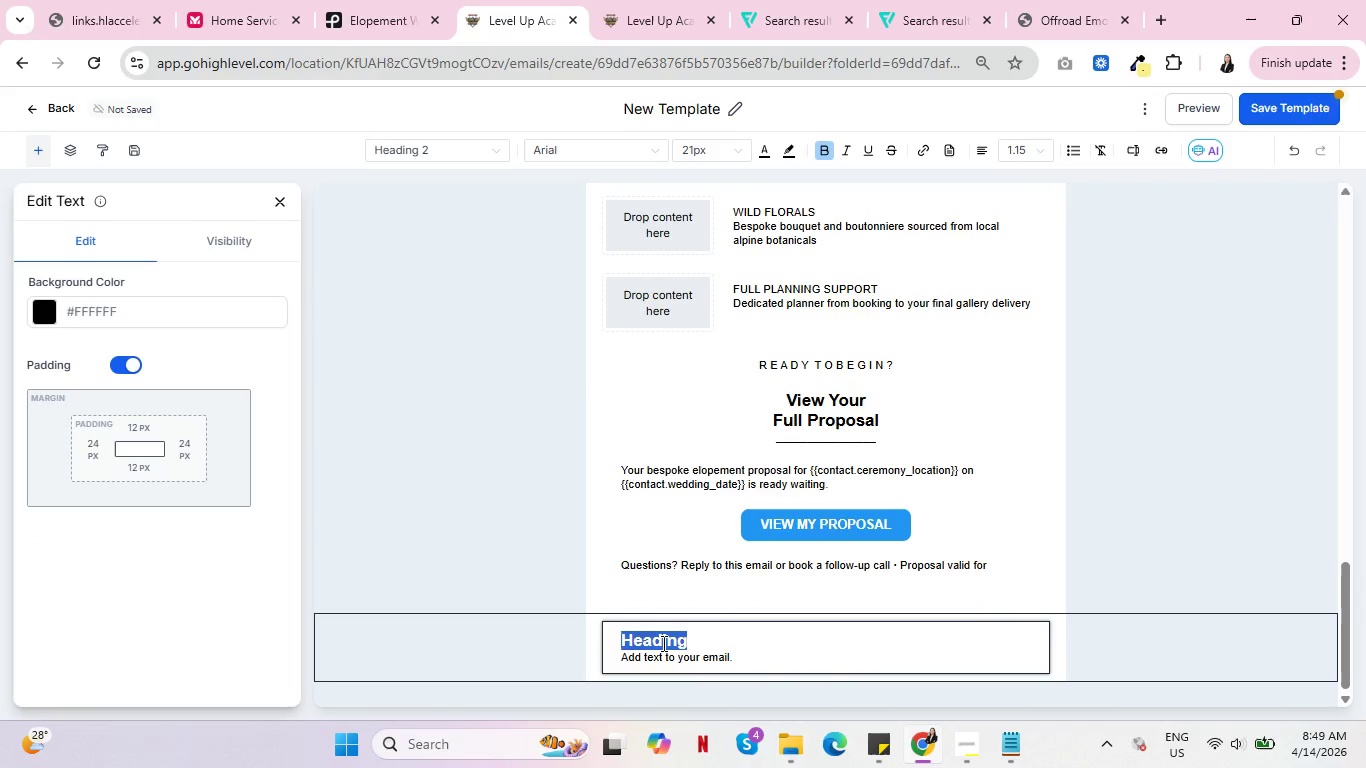 
triple_click([662, 643])
 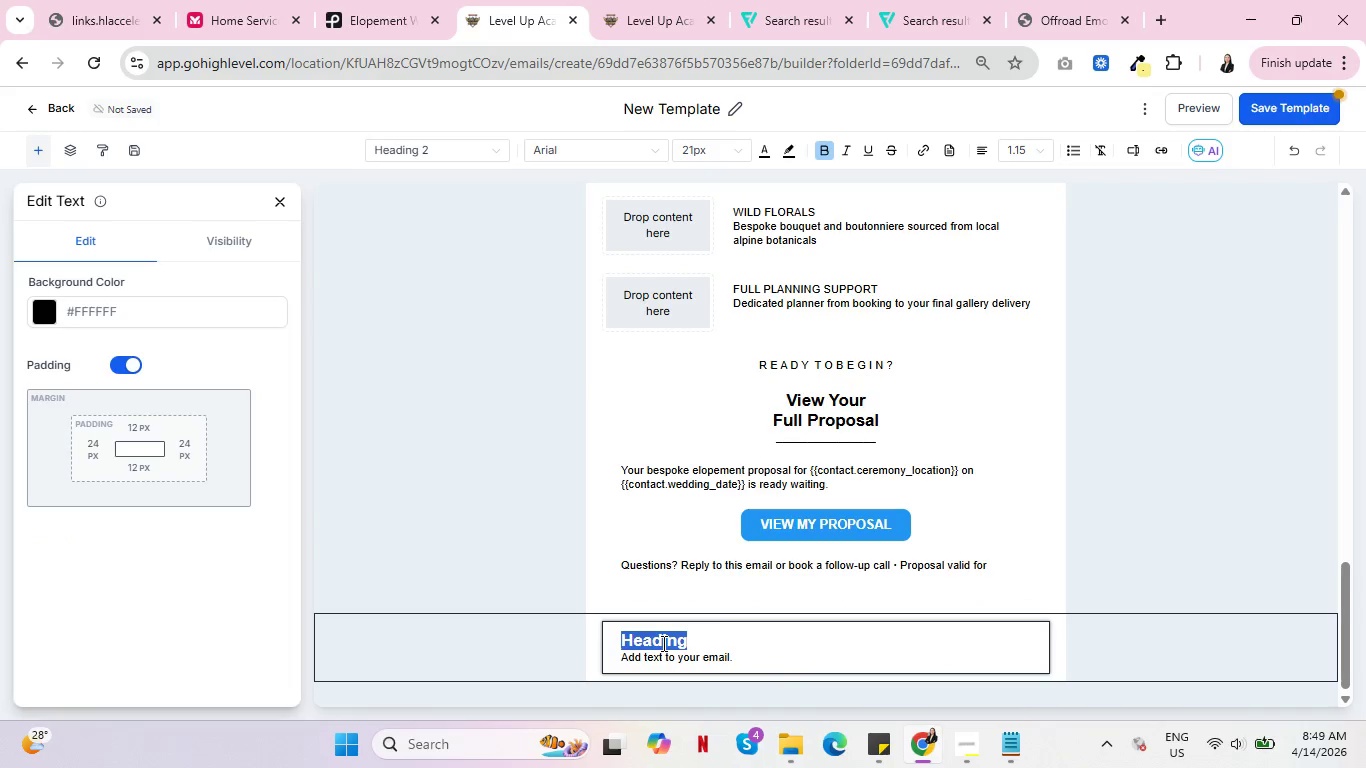 
type(SUMMIT & SILK)
 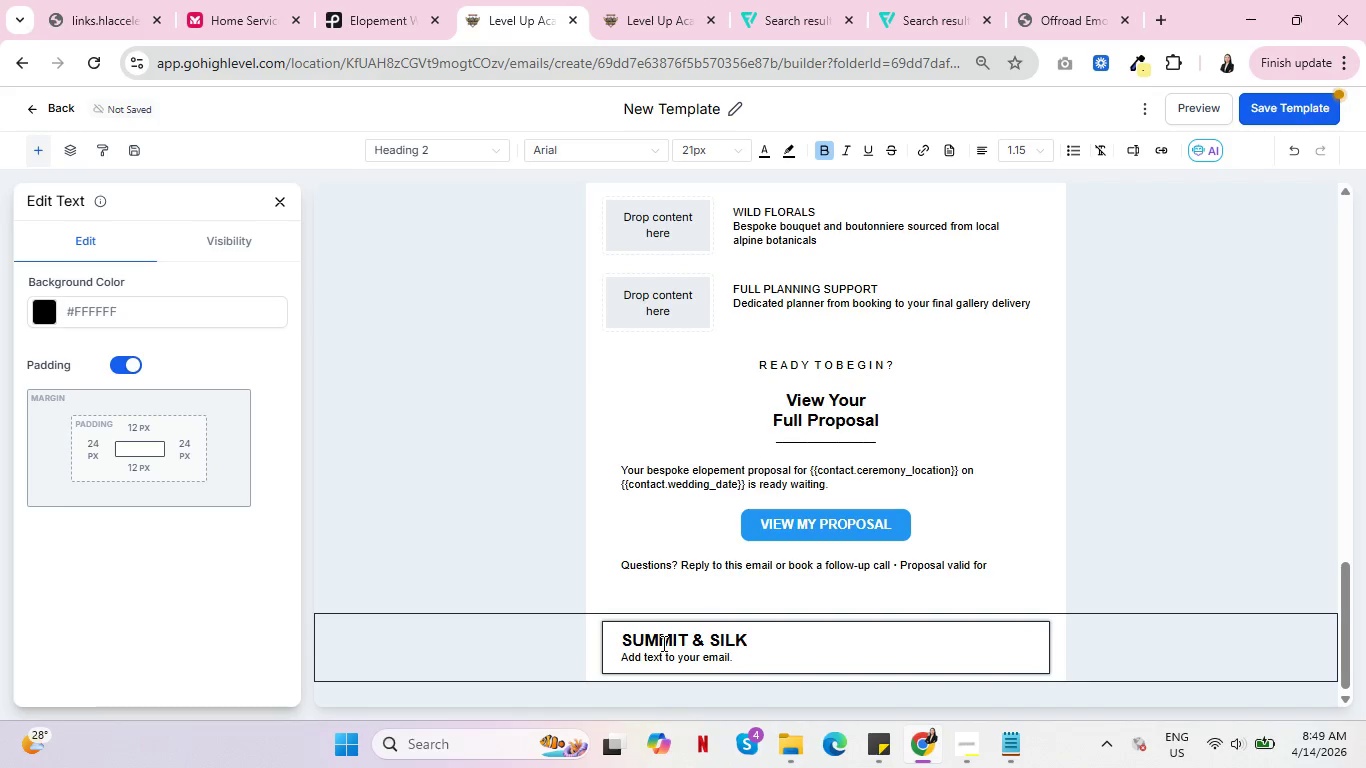 
double_click([657, 654])
 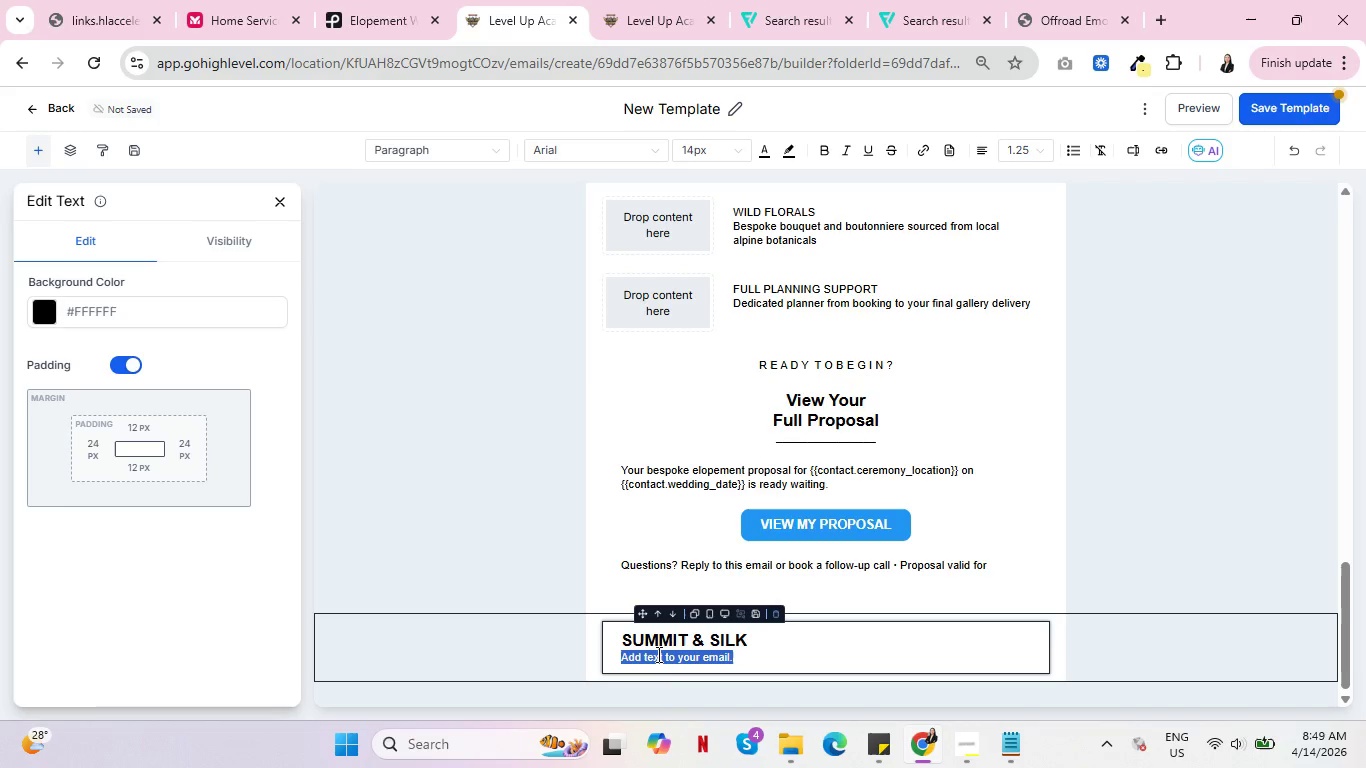 
triple_click([657, 654])
 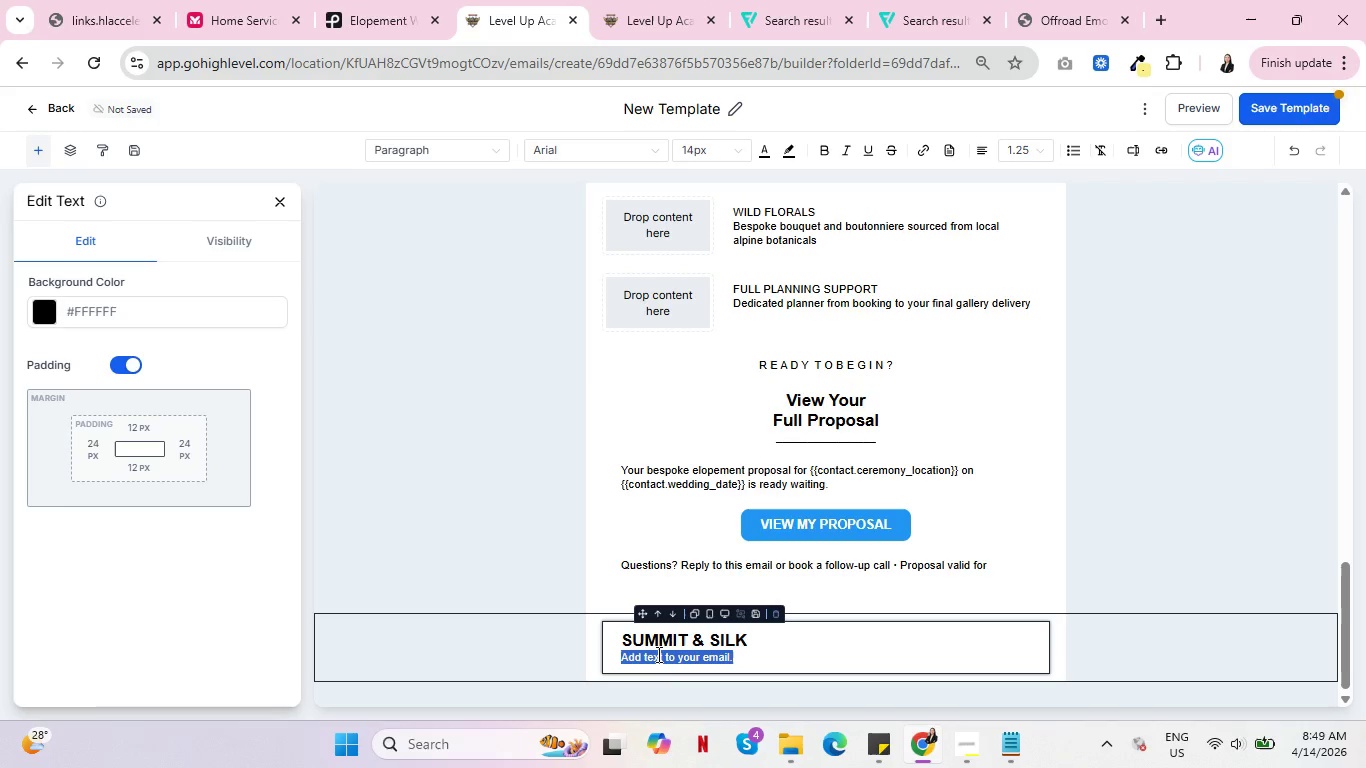 
type(Where the wild things w)
 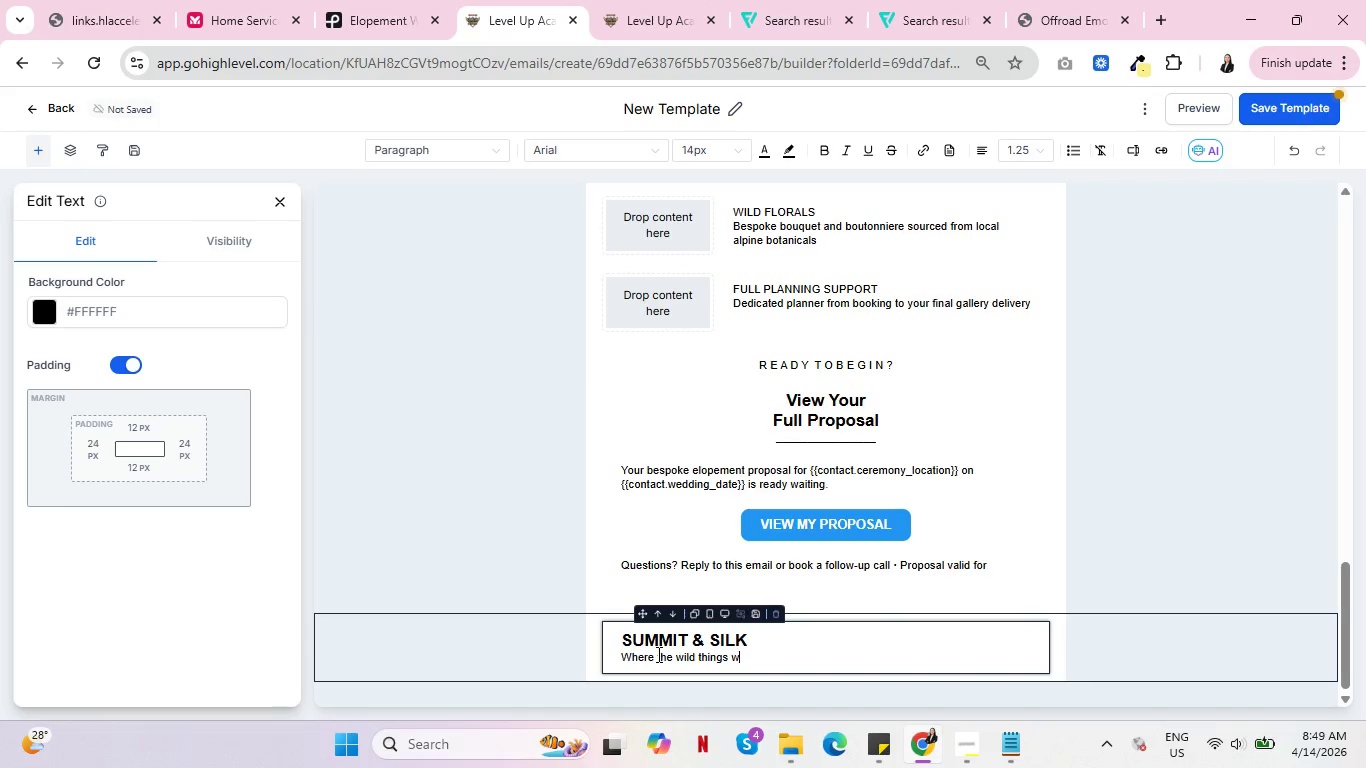 
double_click([657, 654])
 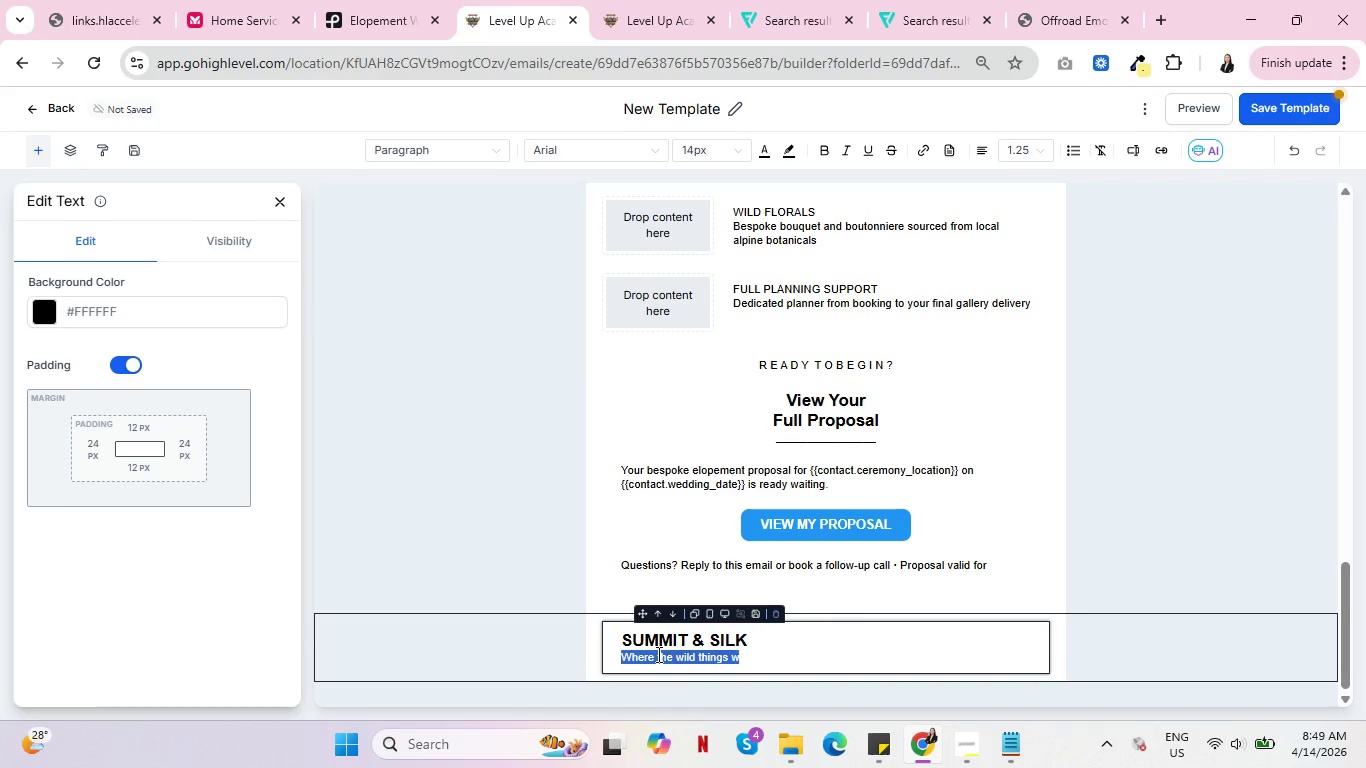 
triple_click([657, 654])
 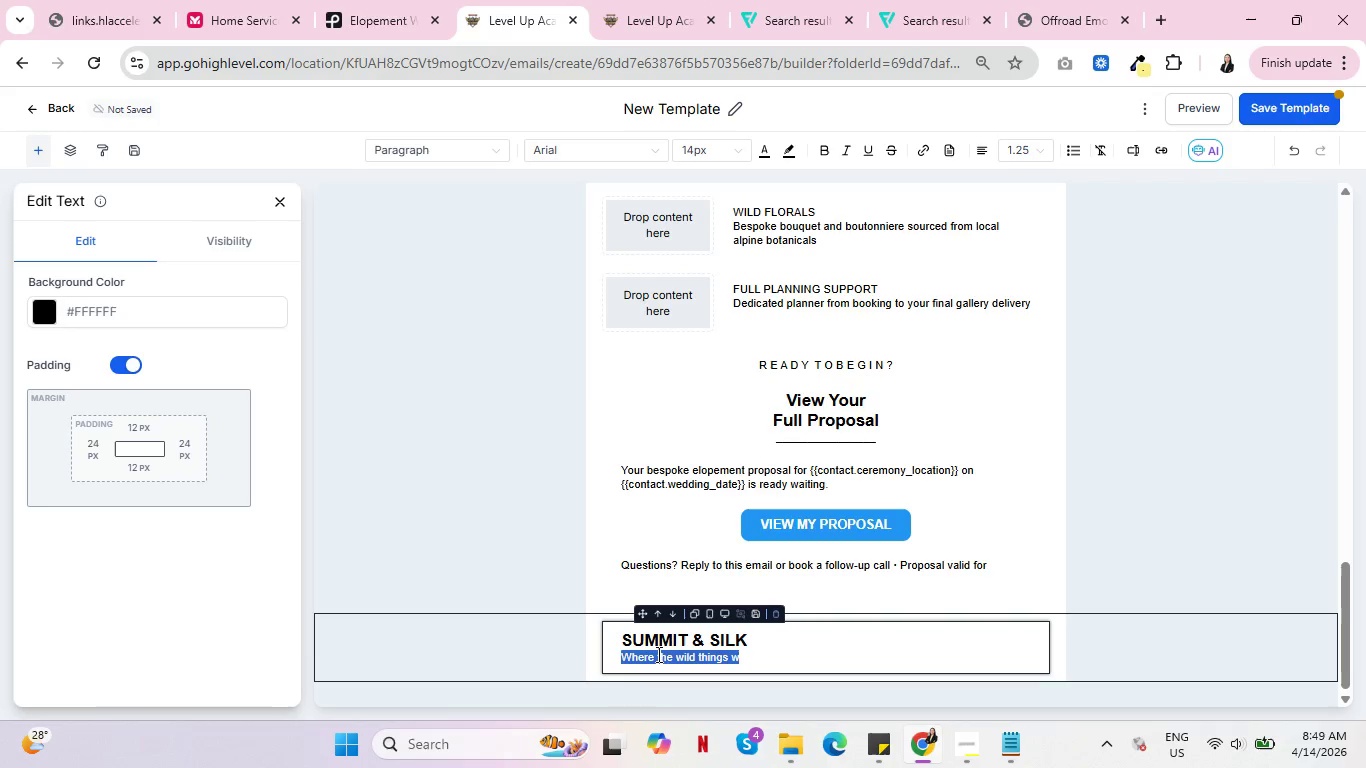 
type(WHERE THE WILD THINGS WED)
 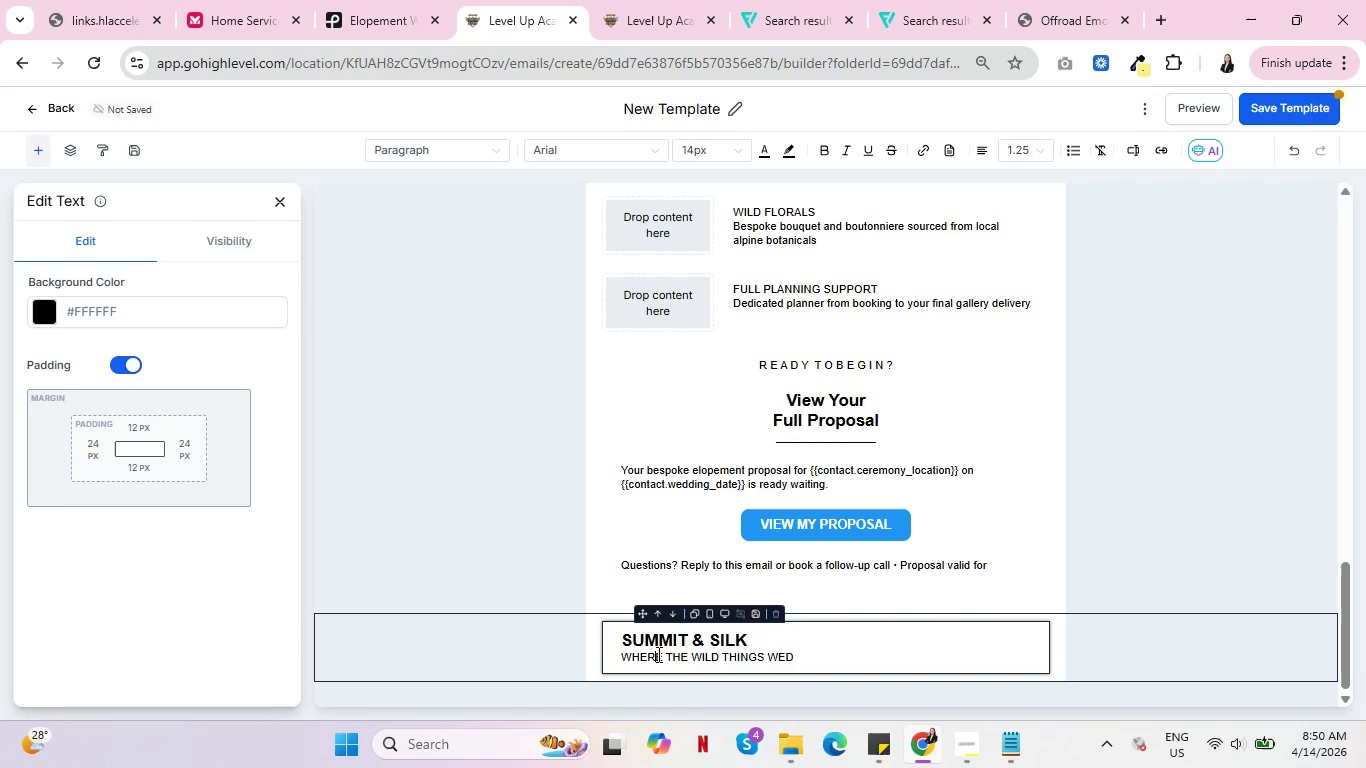 
double_click([657, 654])
 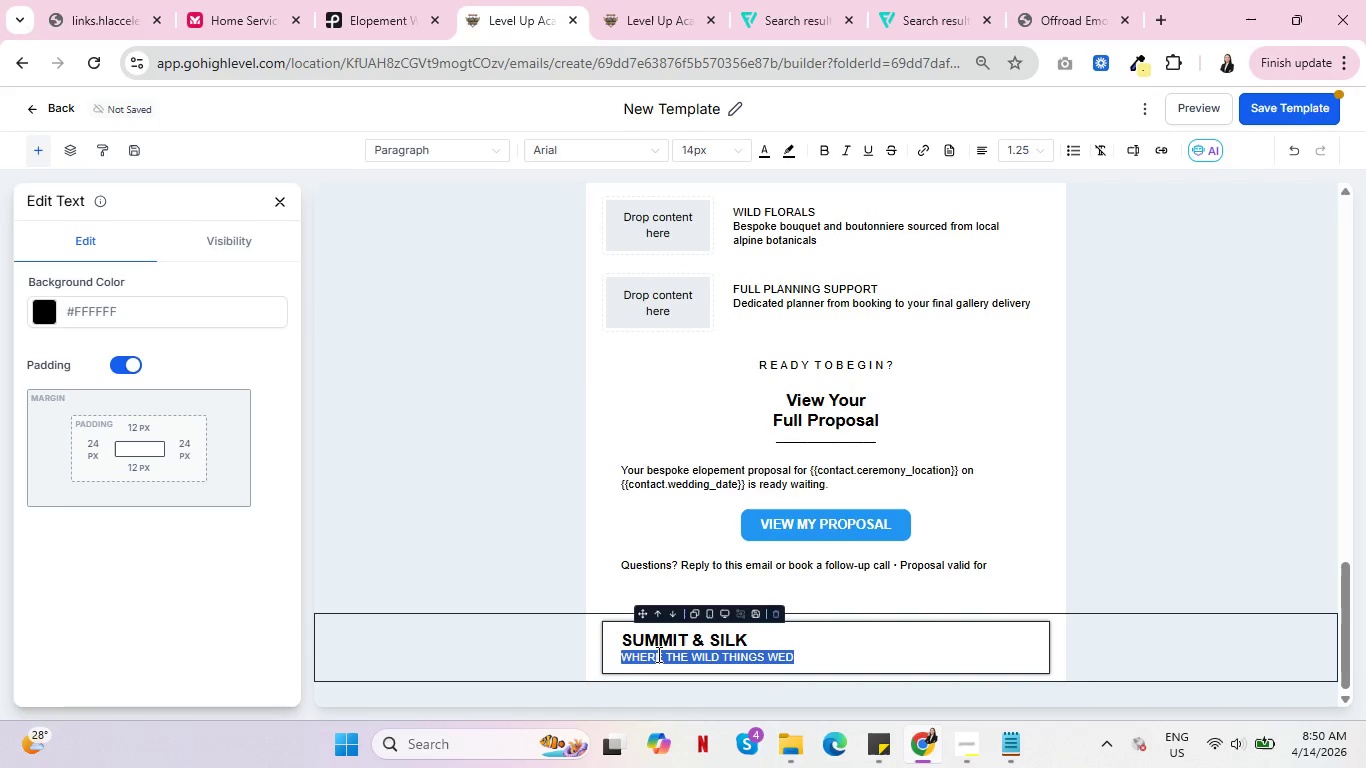 
triple_click([657, 654])
 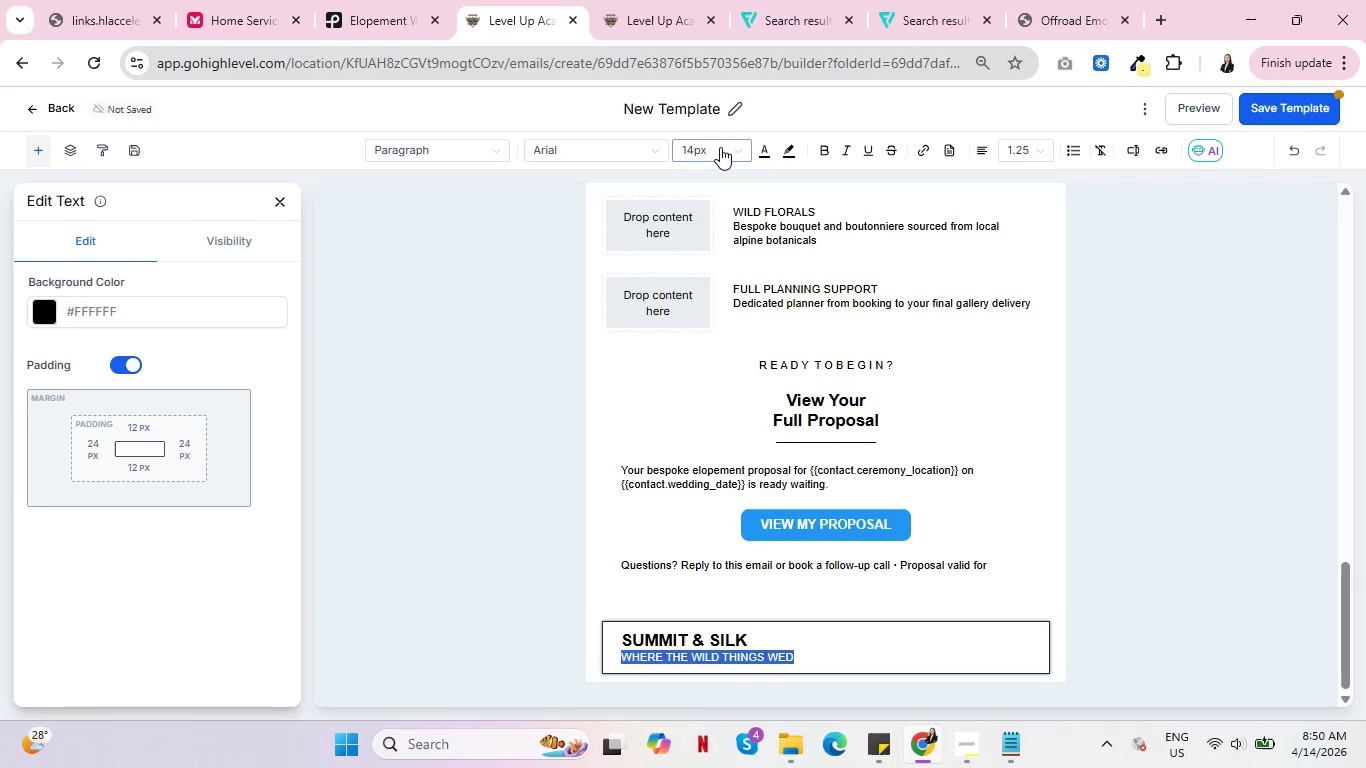 
left_click([730, 147])
 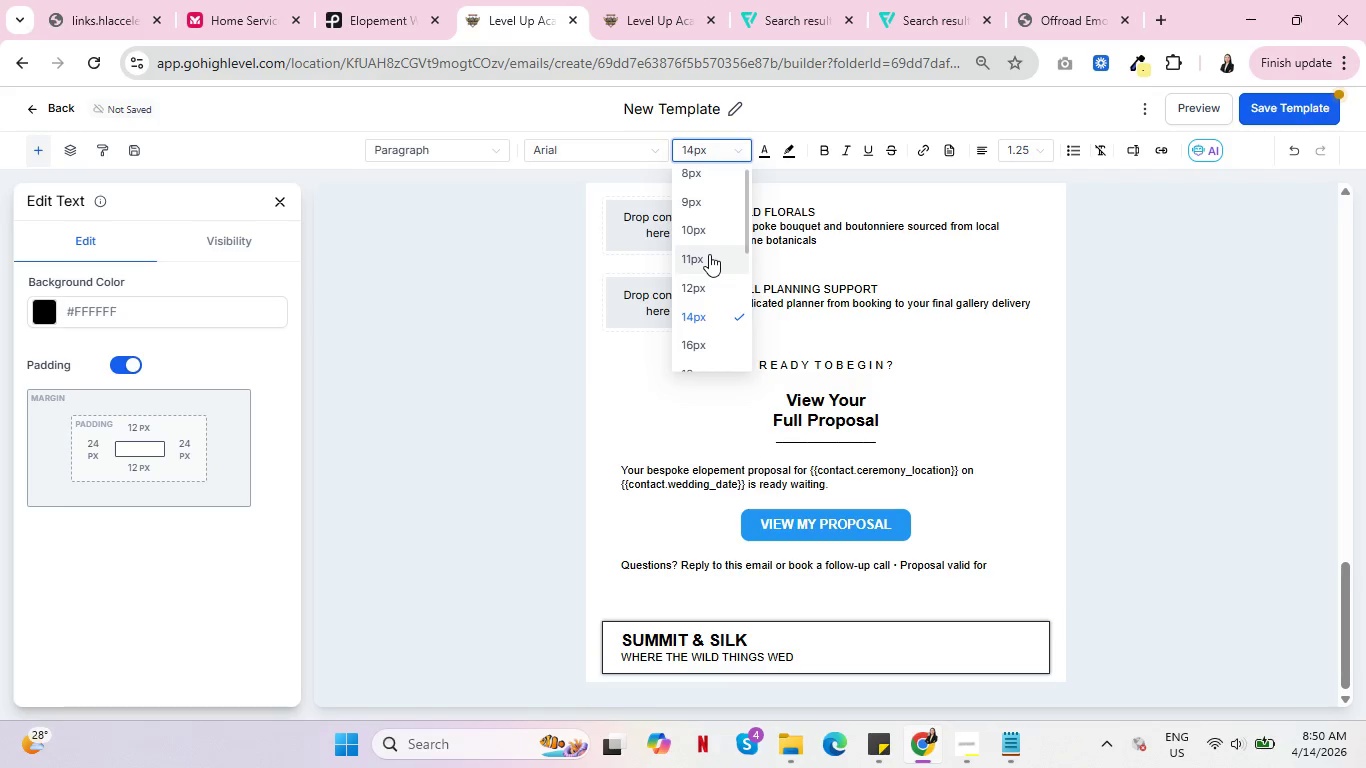 
left_click([709, 254])
 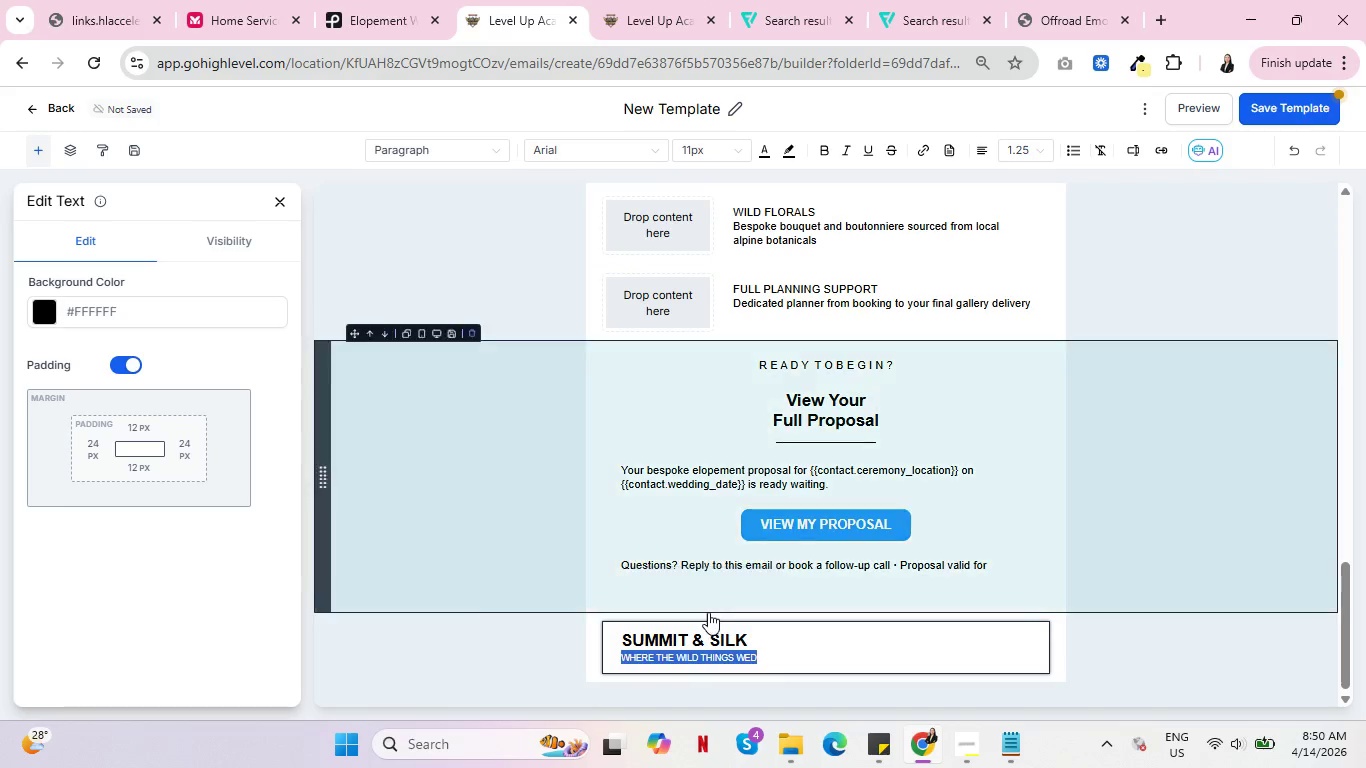 
double_click([696, 636])
 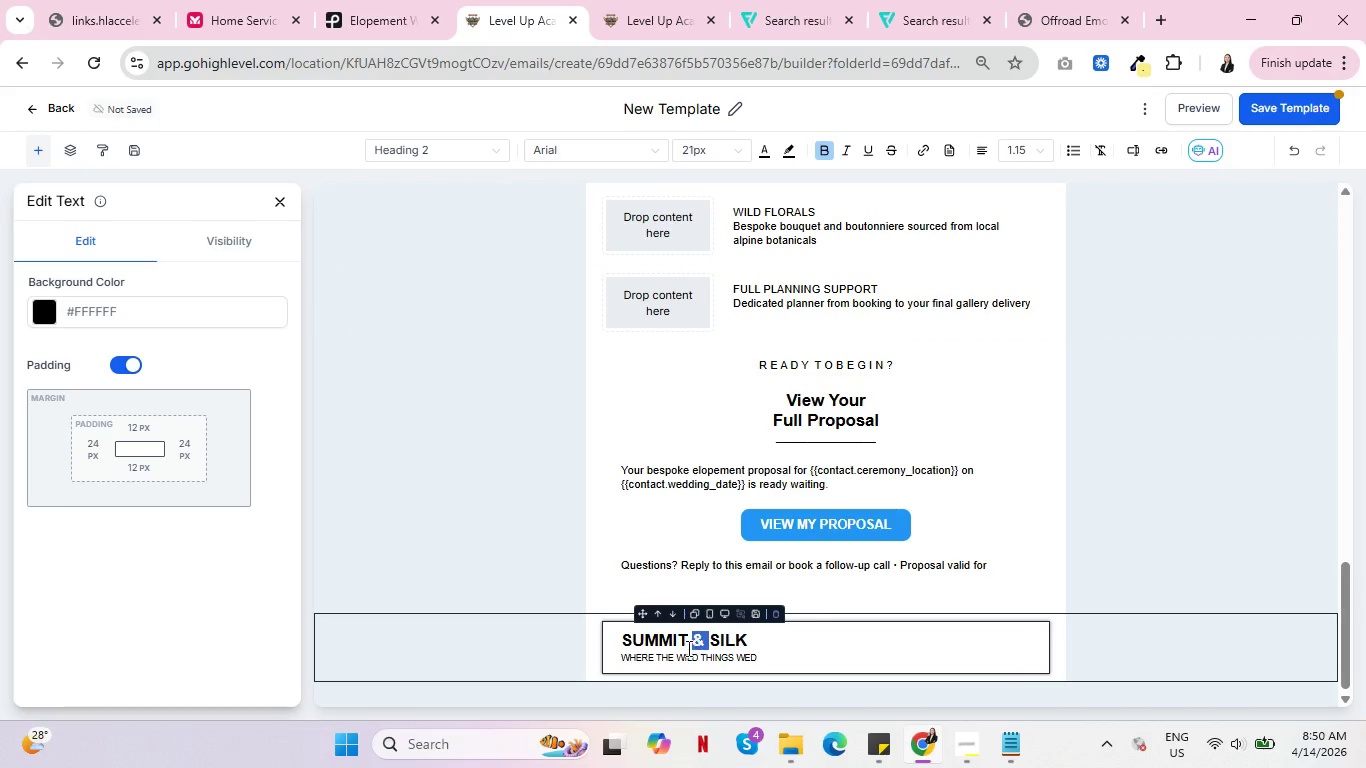 
left_click([687, 648])
 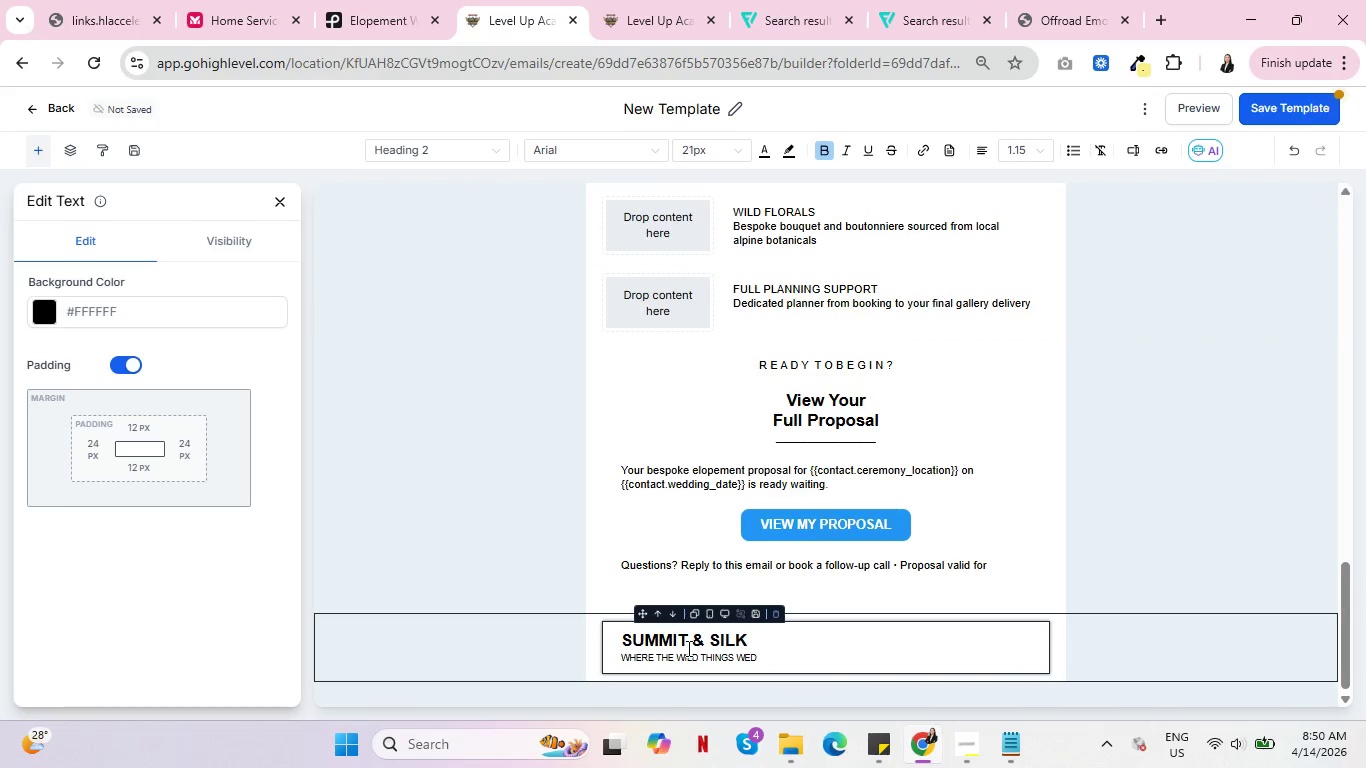 
key(Control+A)
 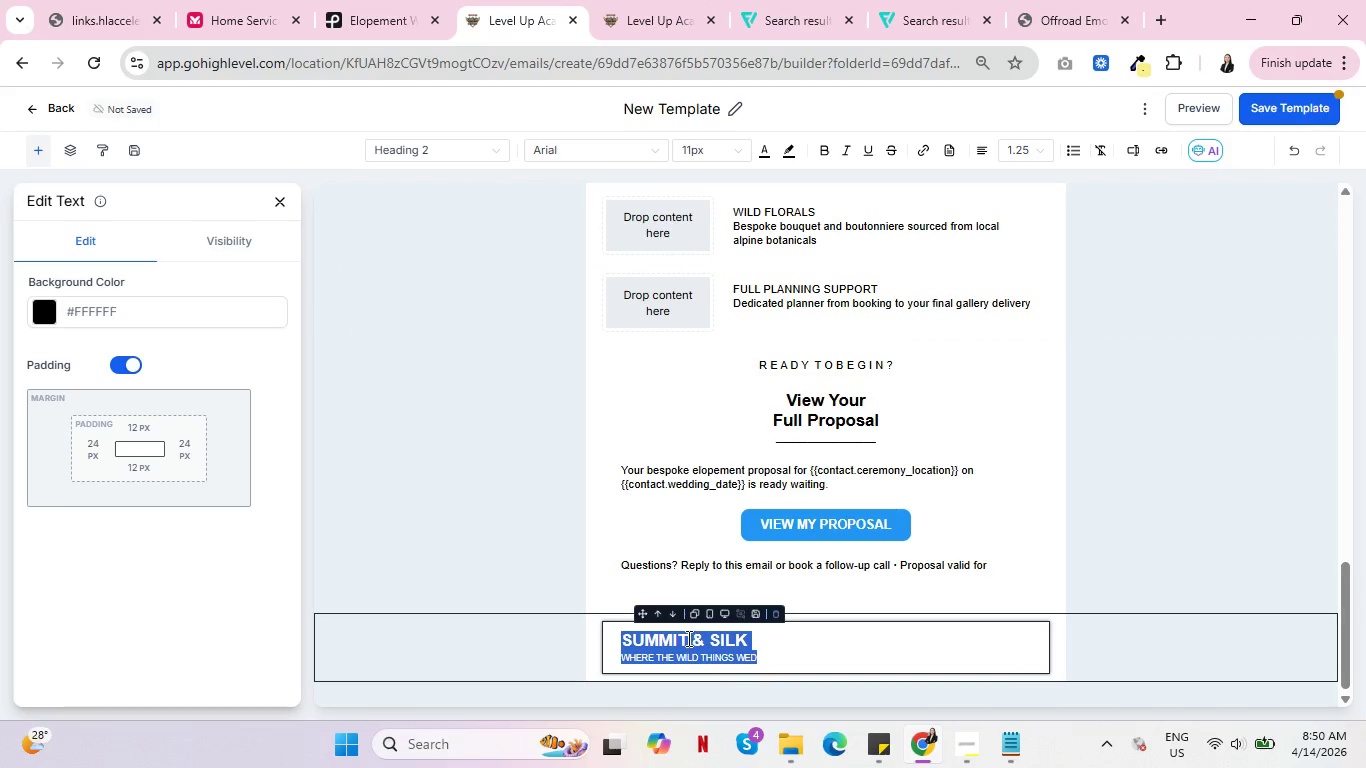 
key(CapsLock)
 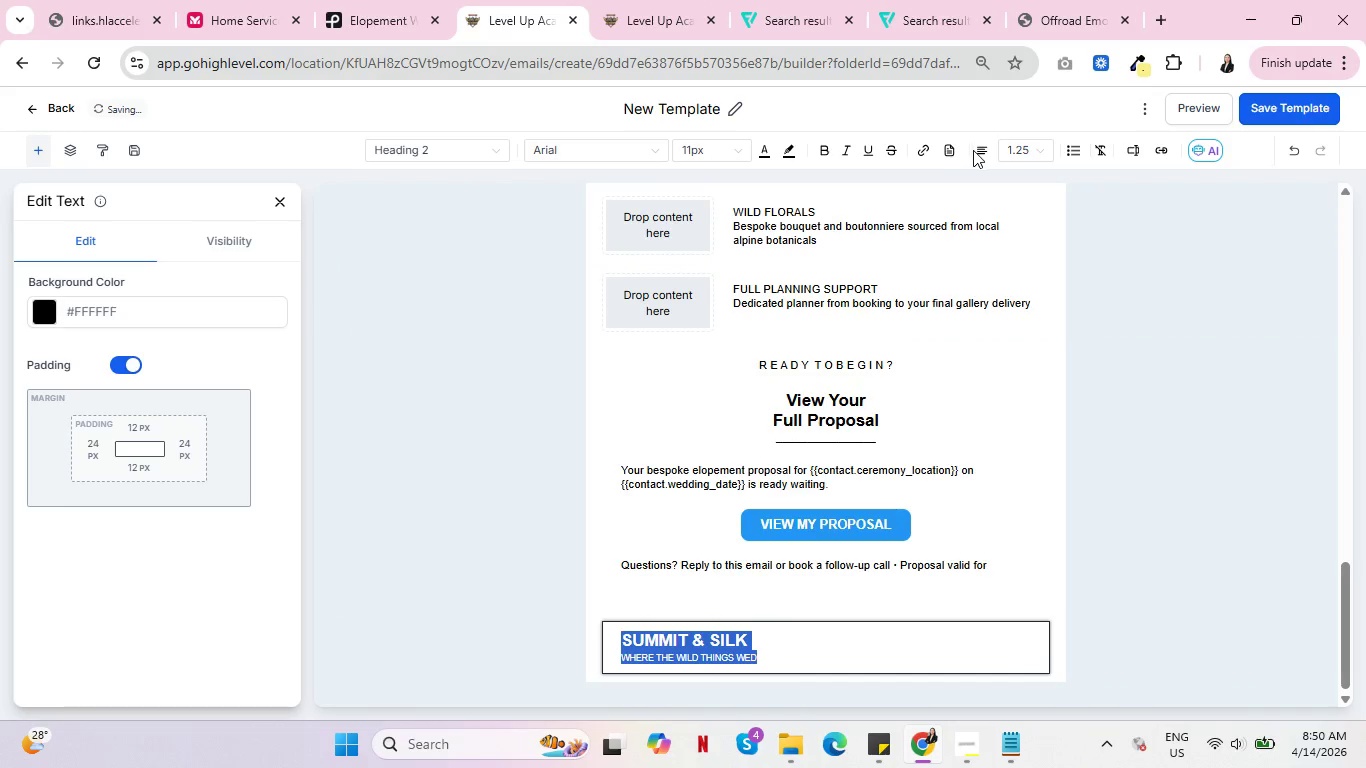 
left_click([979, 151])
 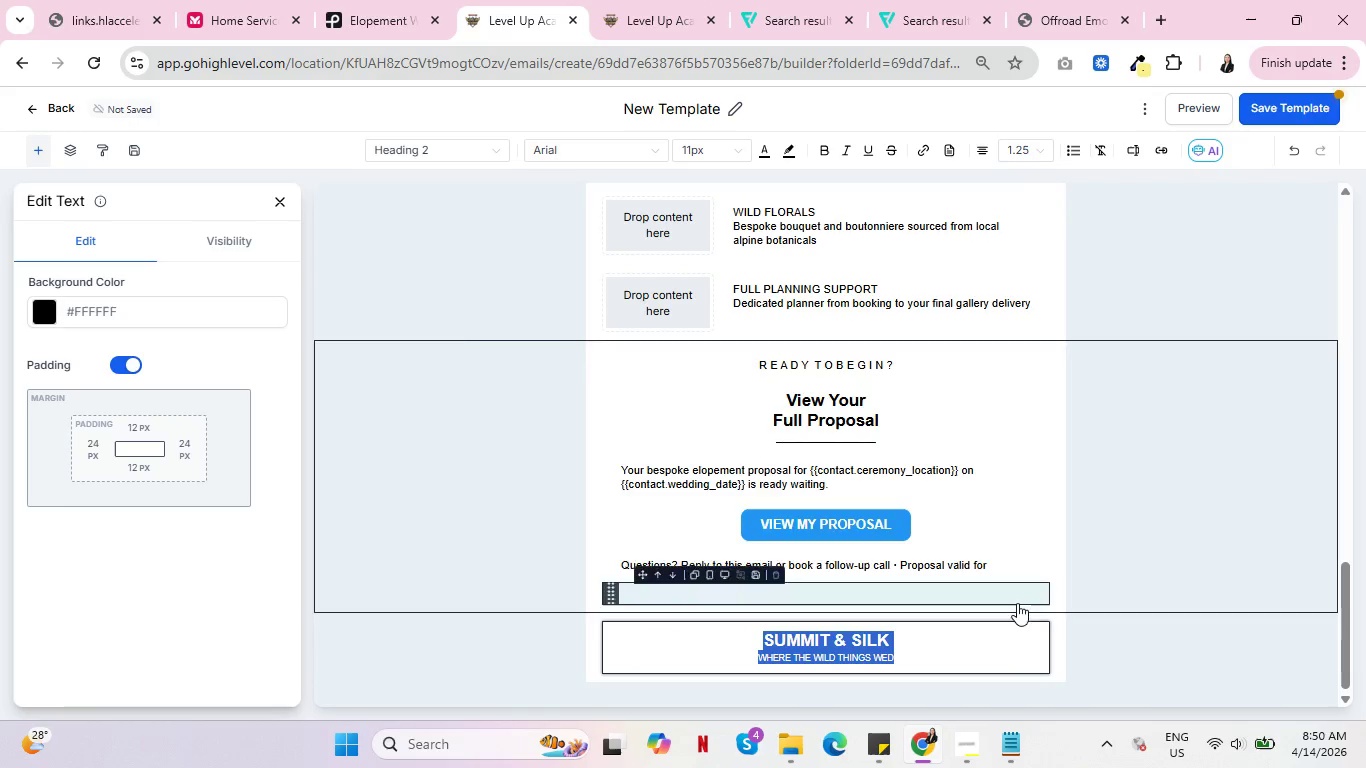 
wait(5.61)
 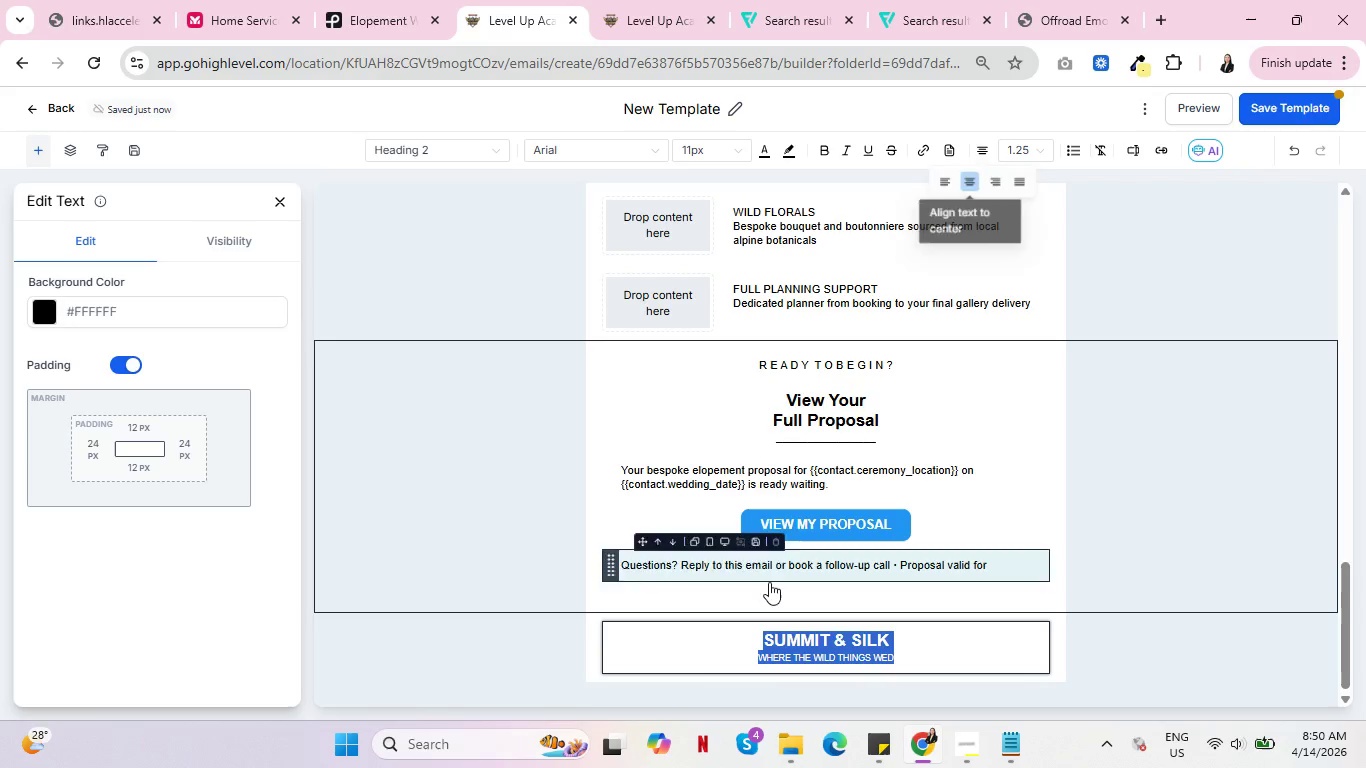 
left_click([967, 658])
 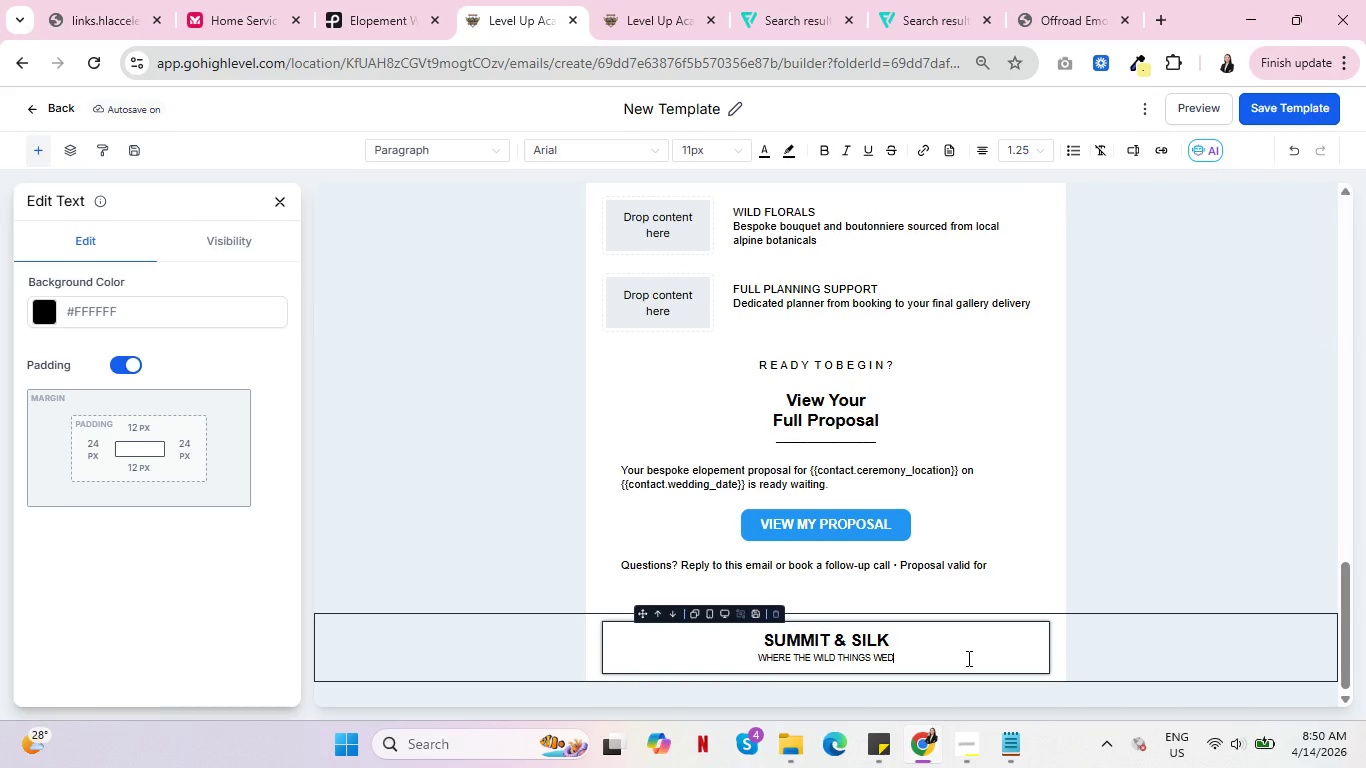 
wait(5.81)
 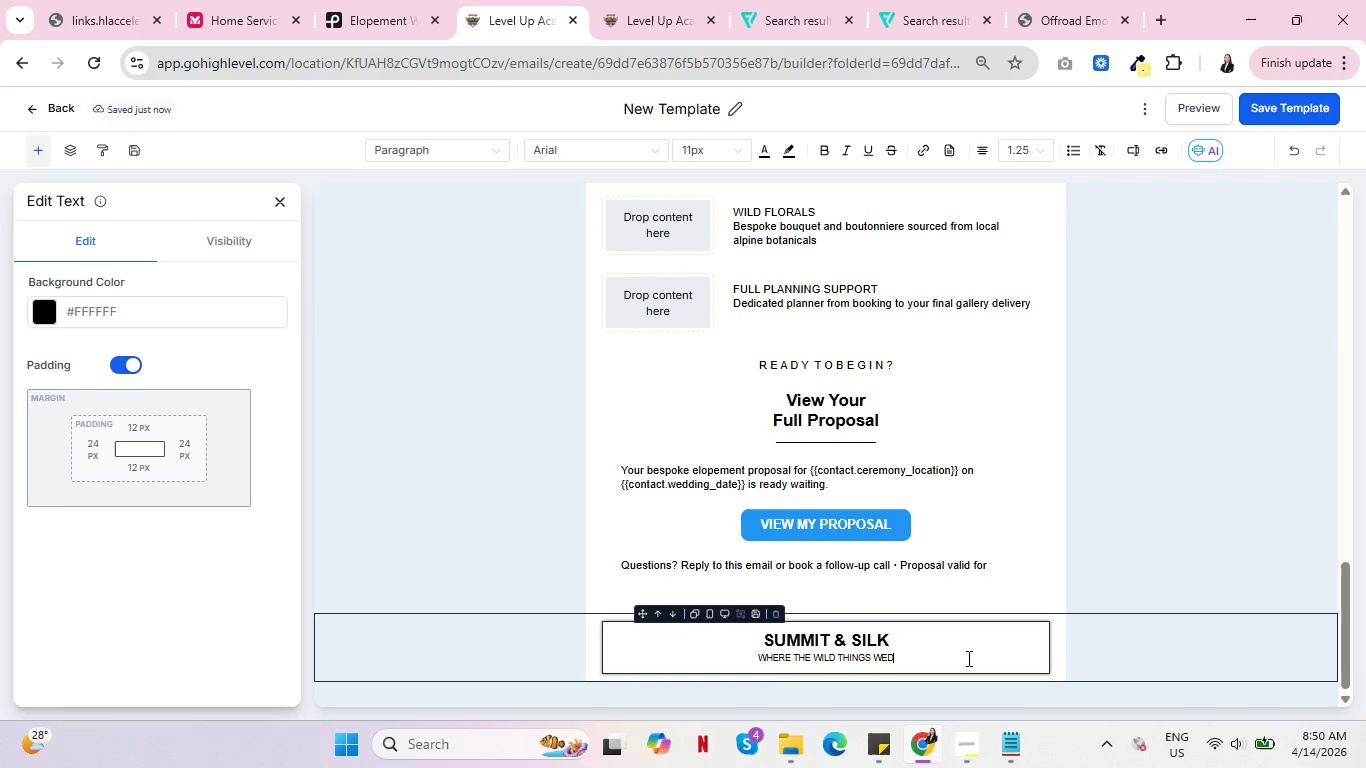 
key(Enter)
 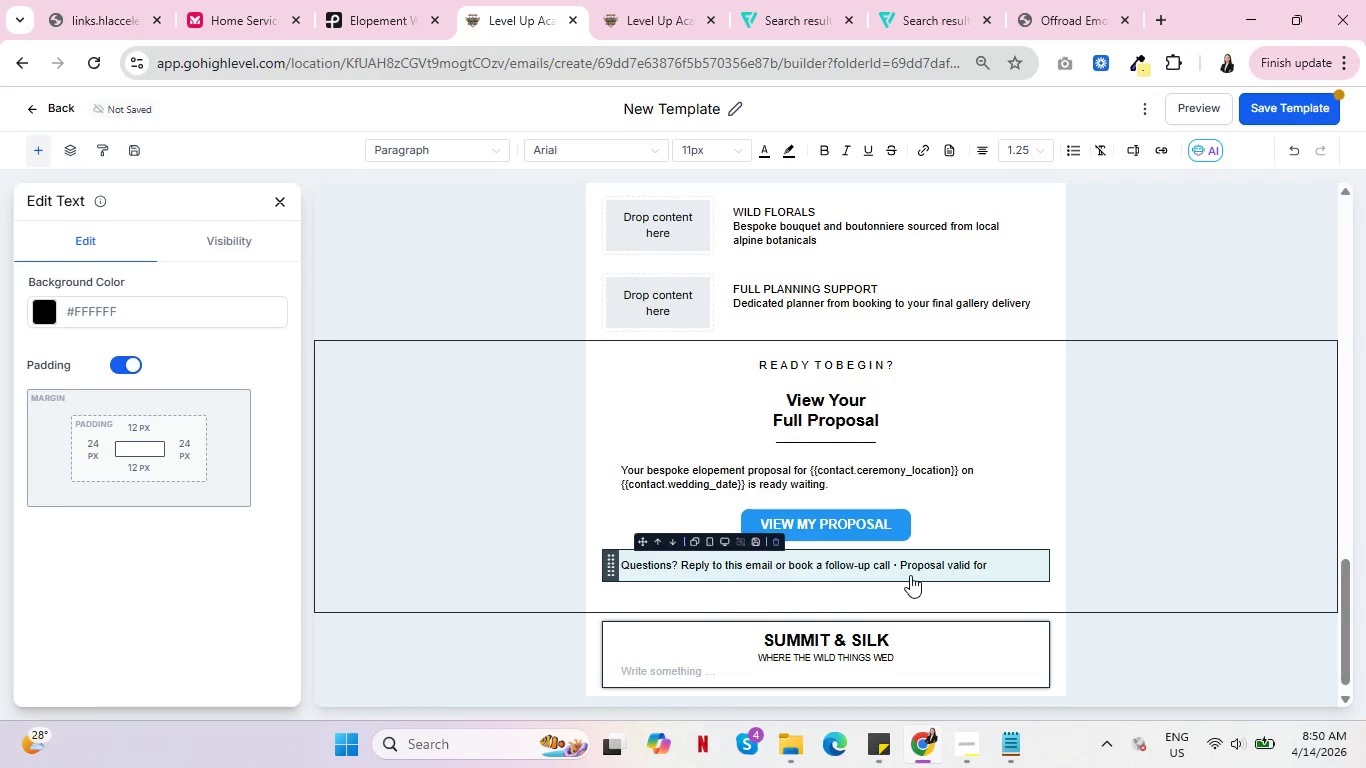 
key(Backspace)
 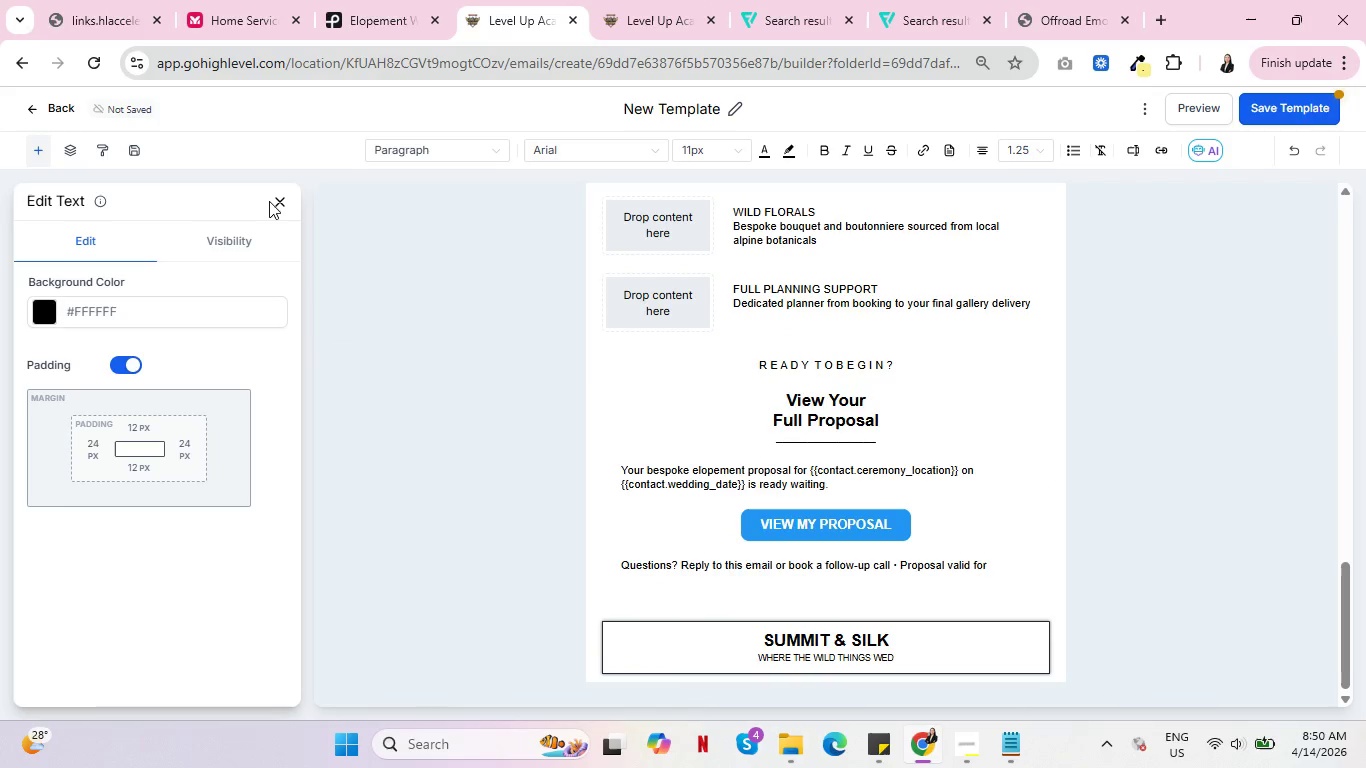 
double_click([280, 199])
 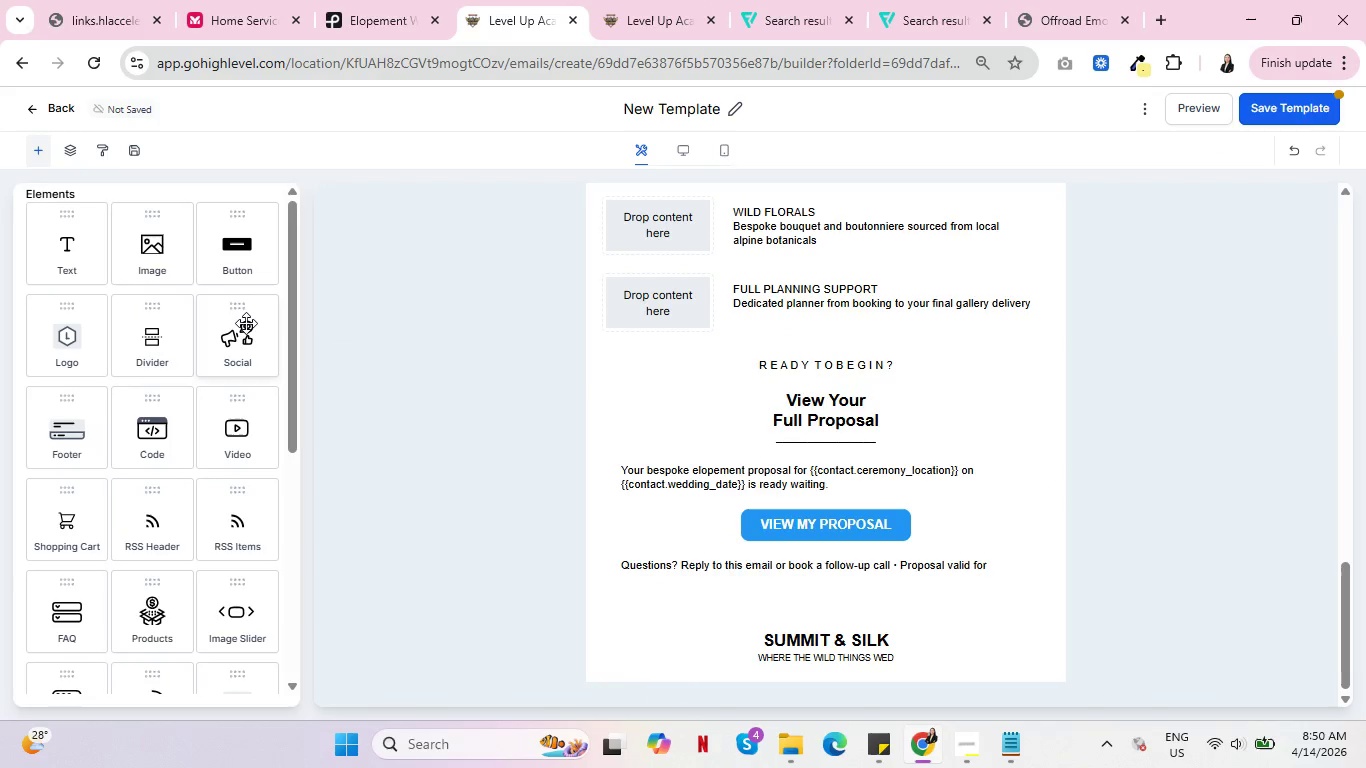 
left_click_drag(start_coordinate=[246, 326], to_coordinate=[815, 659])
 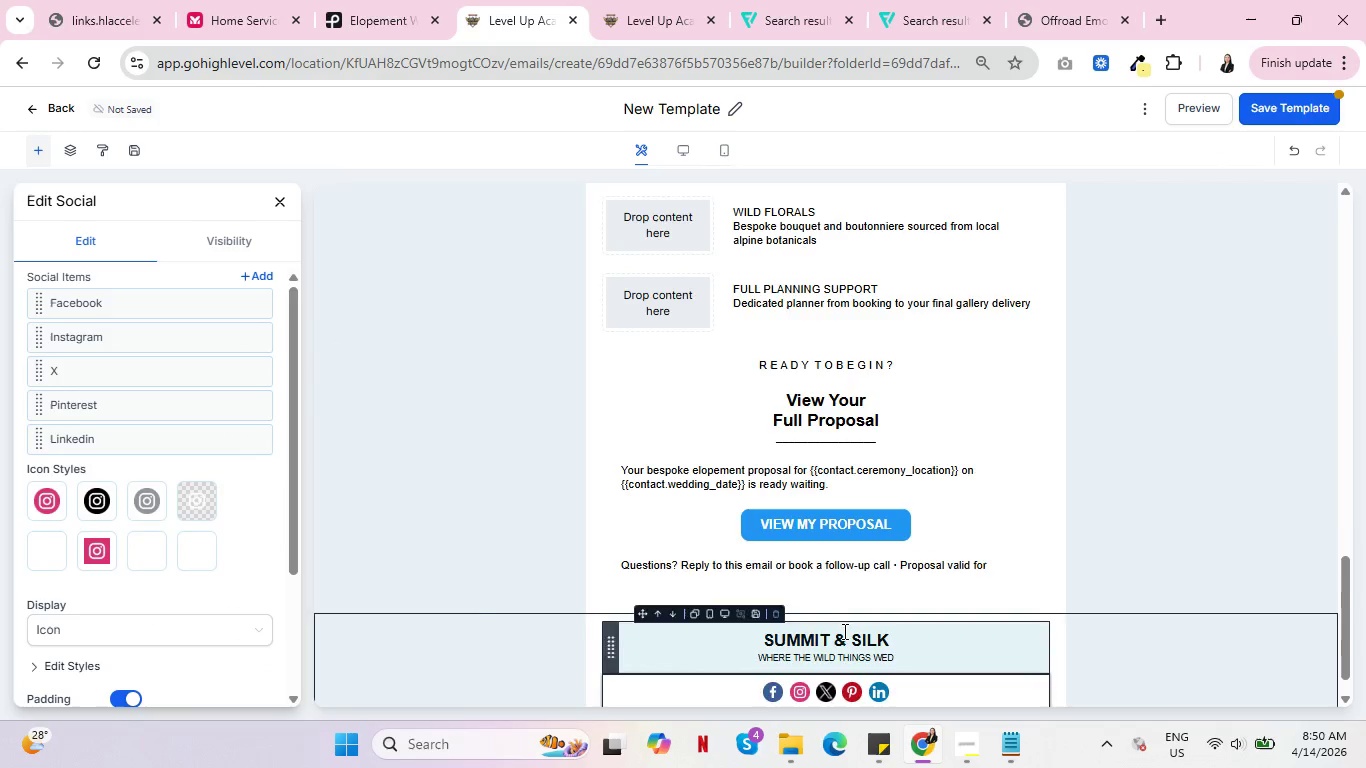 
scroll: coordinate [910, 598], scroll_direction: down, amount: 4.0
 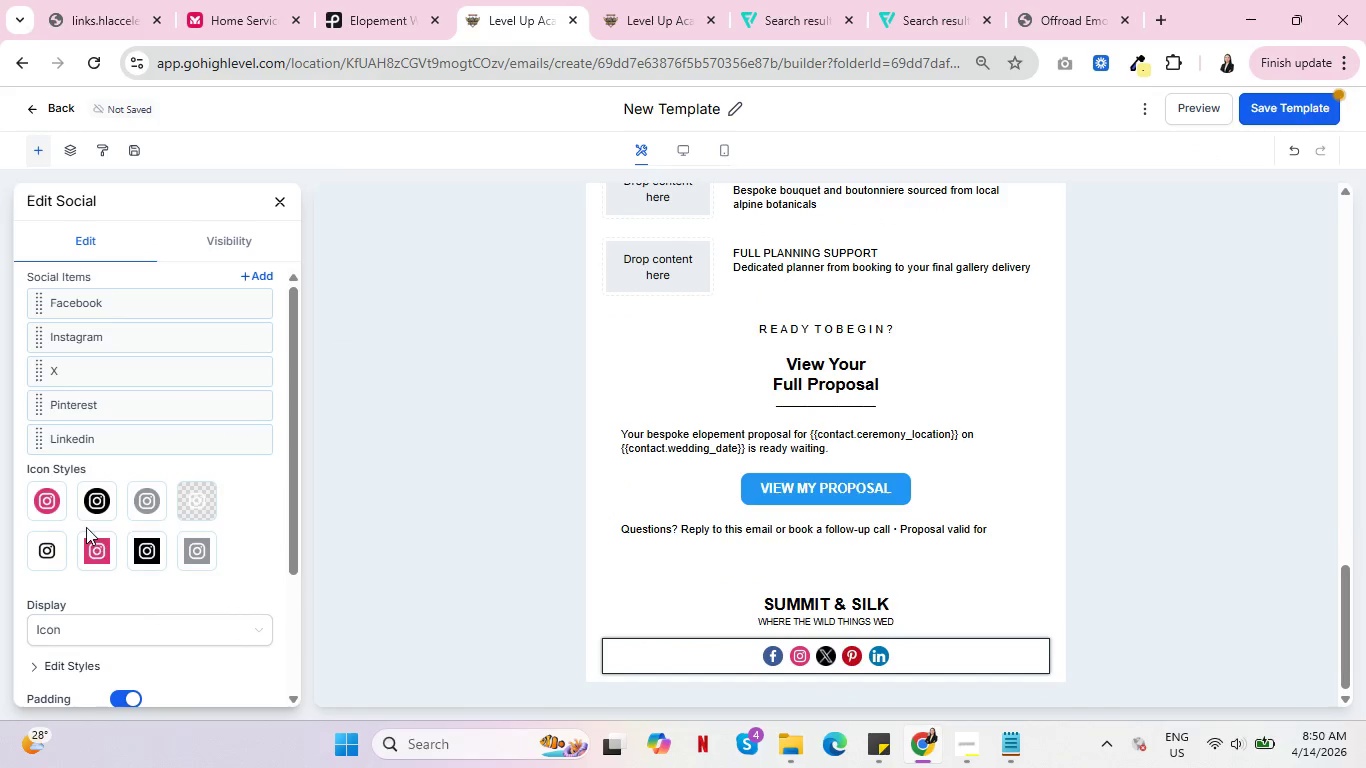 
left_click([90, 505])
 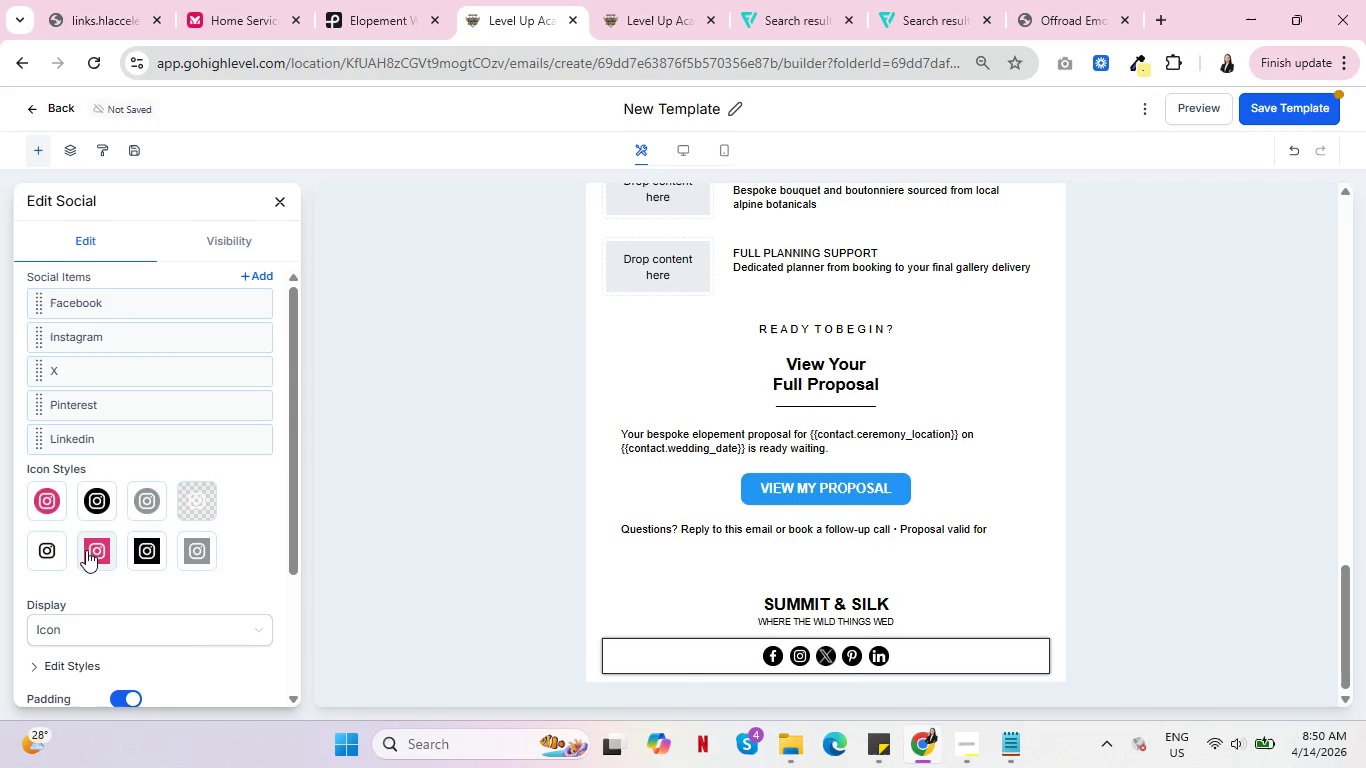 
left_click([54, 549])
 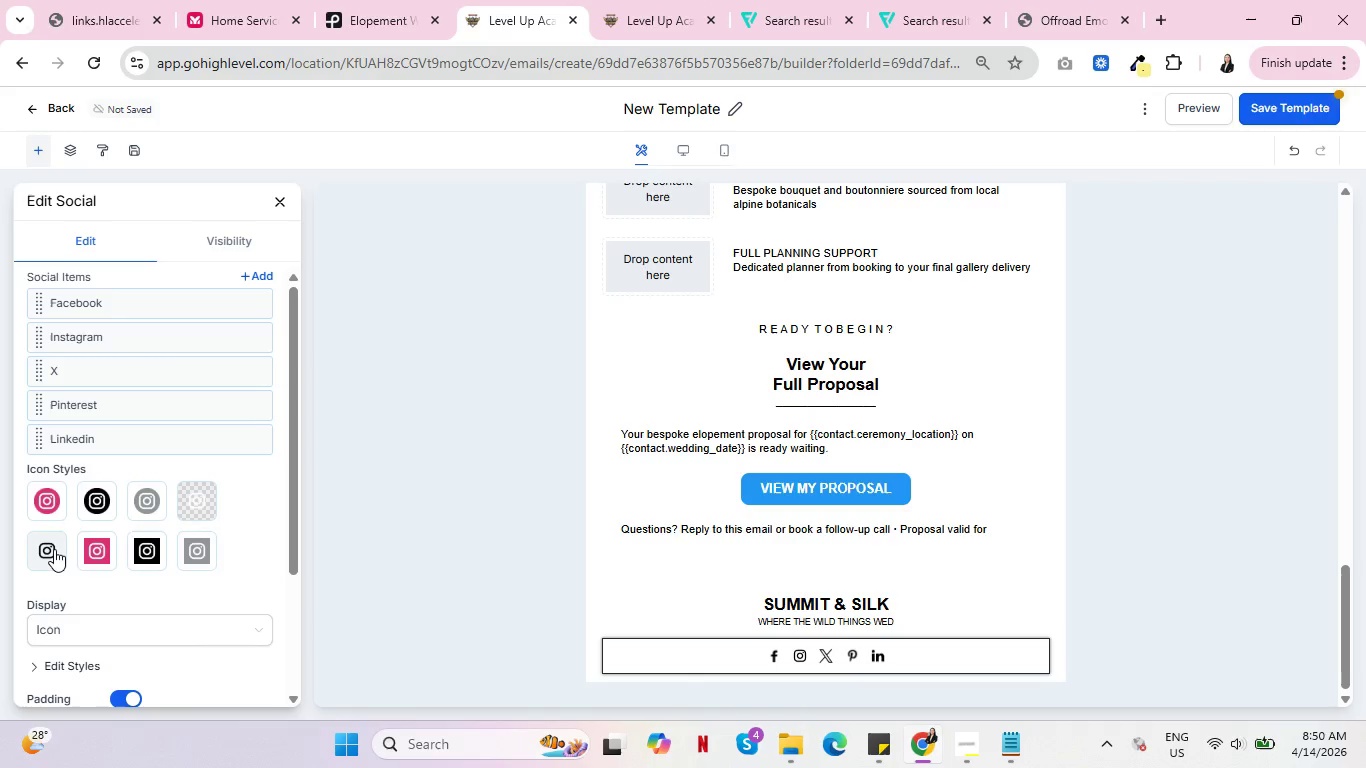 
scroll: coordinate [64, 552], scroll_direction: down, amount: 4.0
 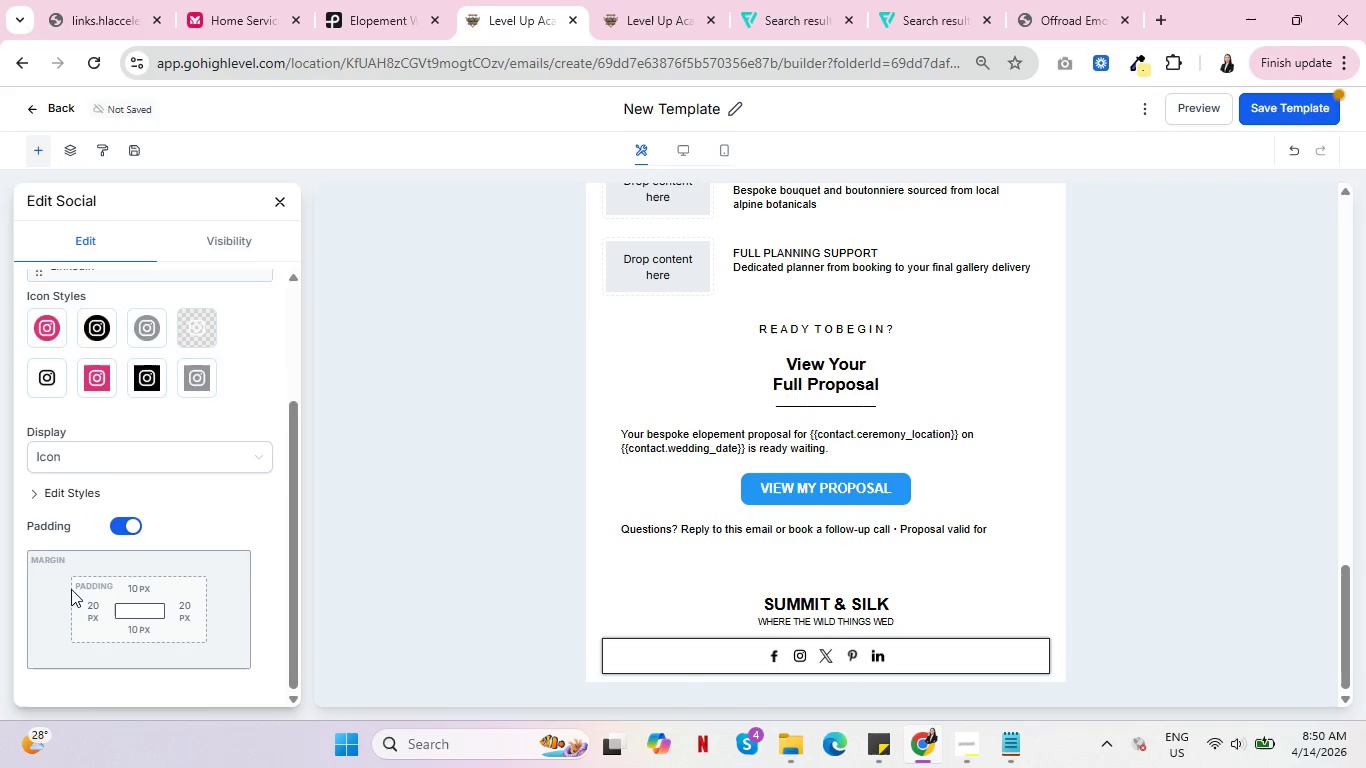 
scroll: coordinate [71, 589], scroll_direction: up, amount: 6.0
 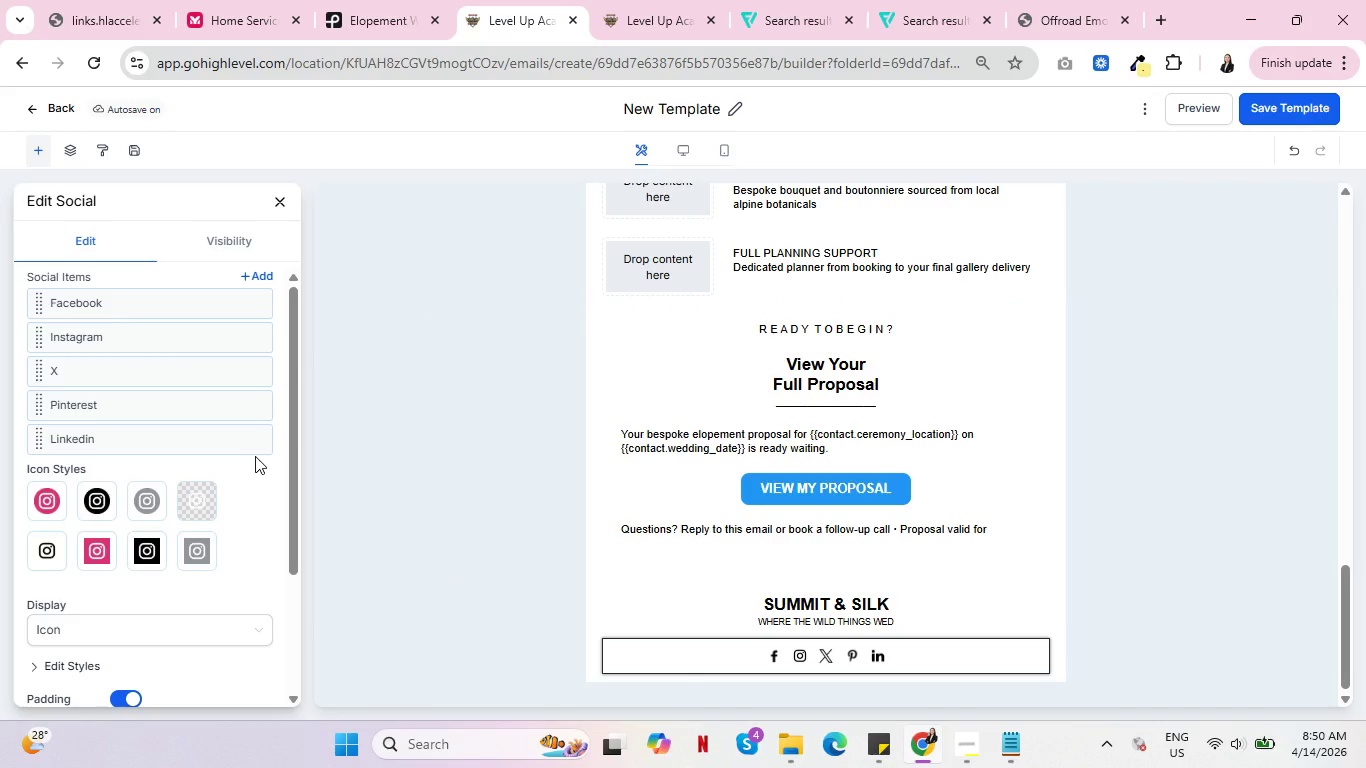 
wait(13.27)
 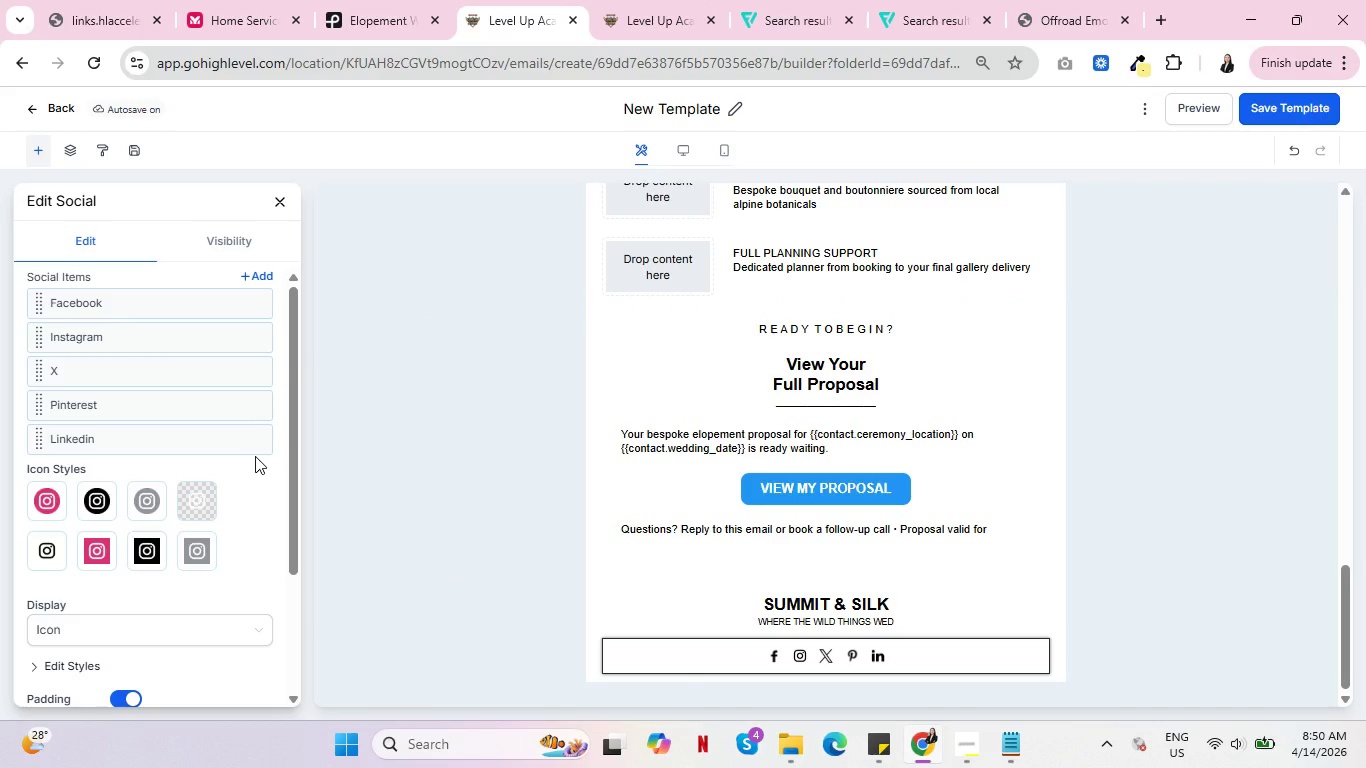 
scroll: coordinate [209, 484], scroll_direction: up, amount: 5.0
 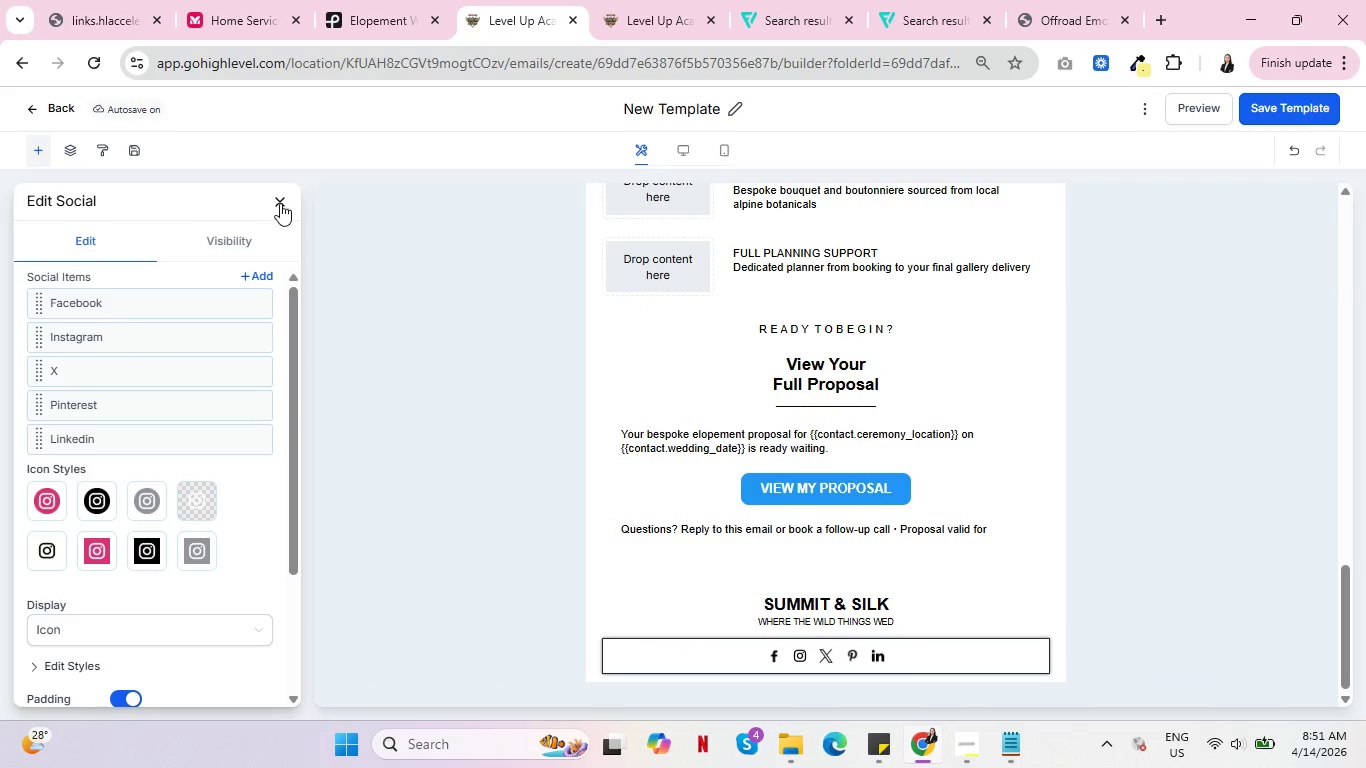 
left_click([280, 203])
 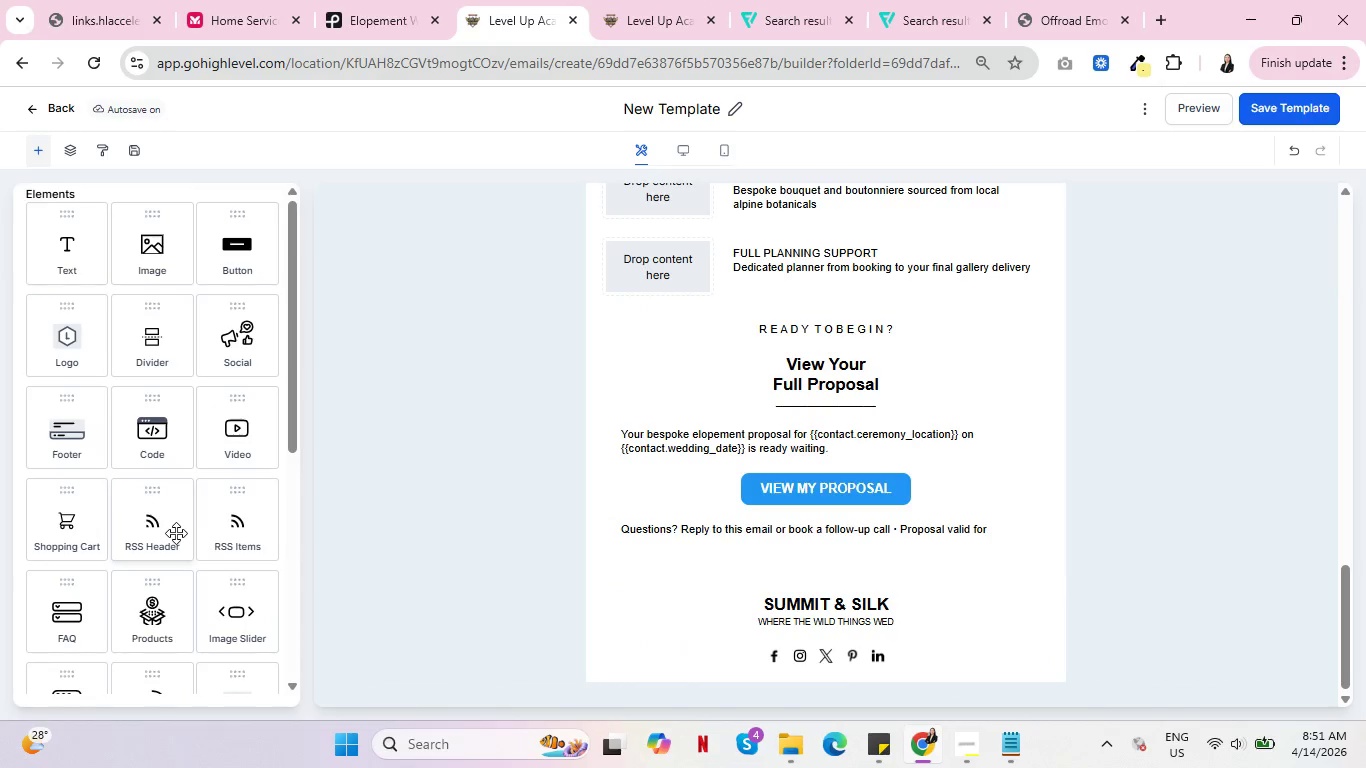 
scroll: coordinate [176, 533], scroll_direction: up, amount: 6.0
 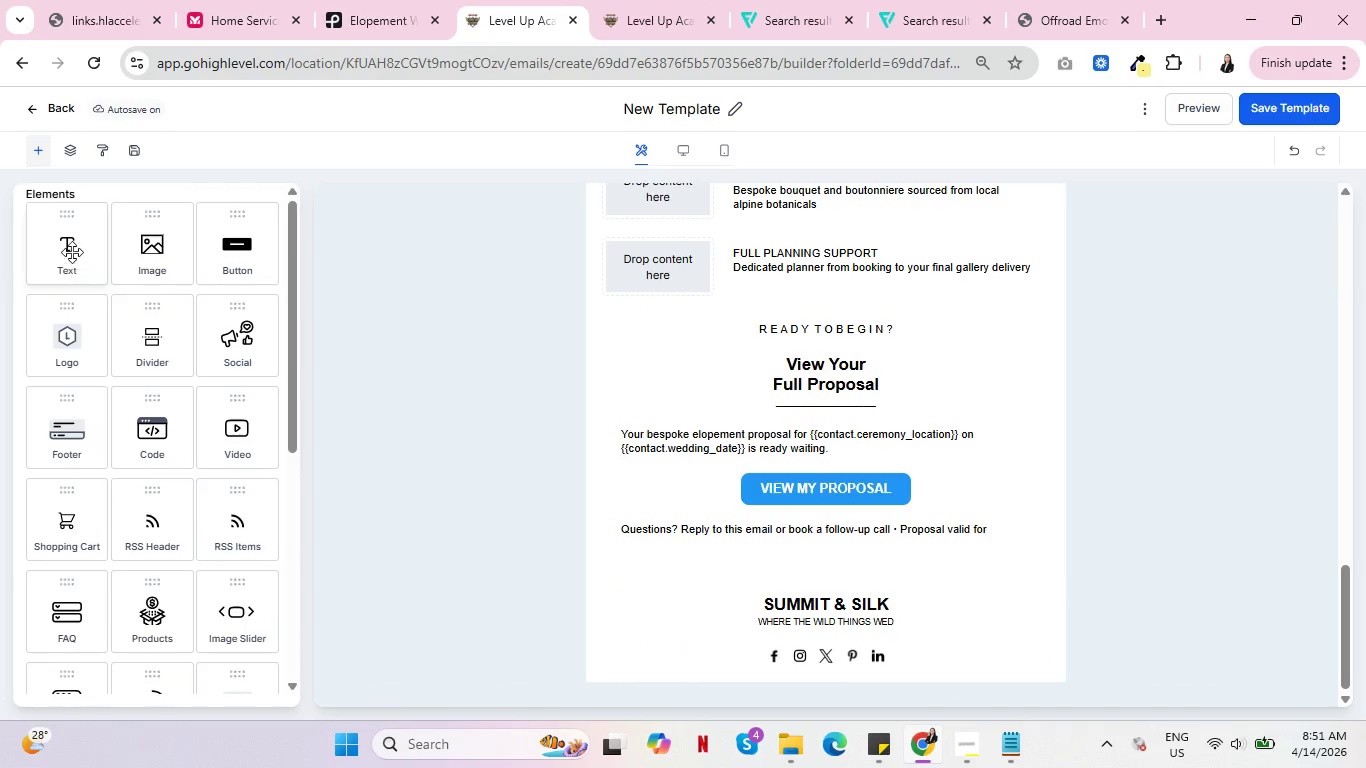 
left_click_drag(start_coordinate=[72, 252], to_coordinate=[775, 635])
 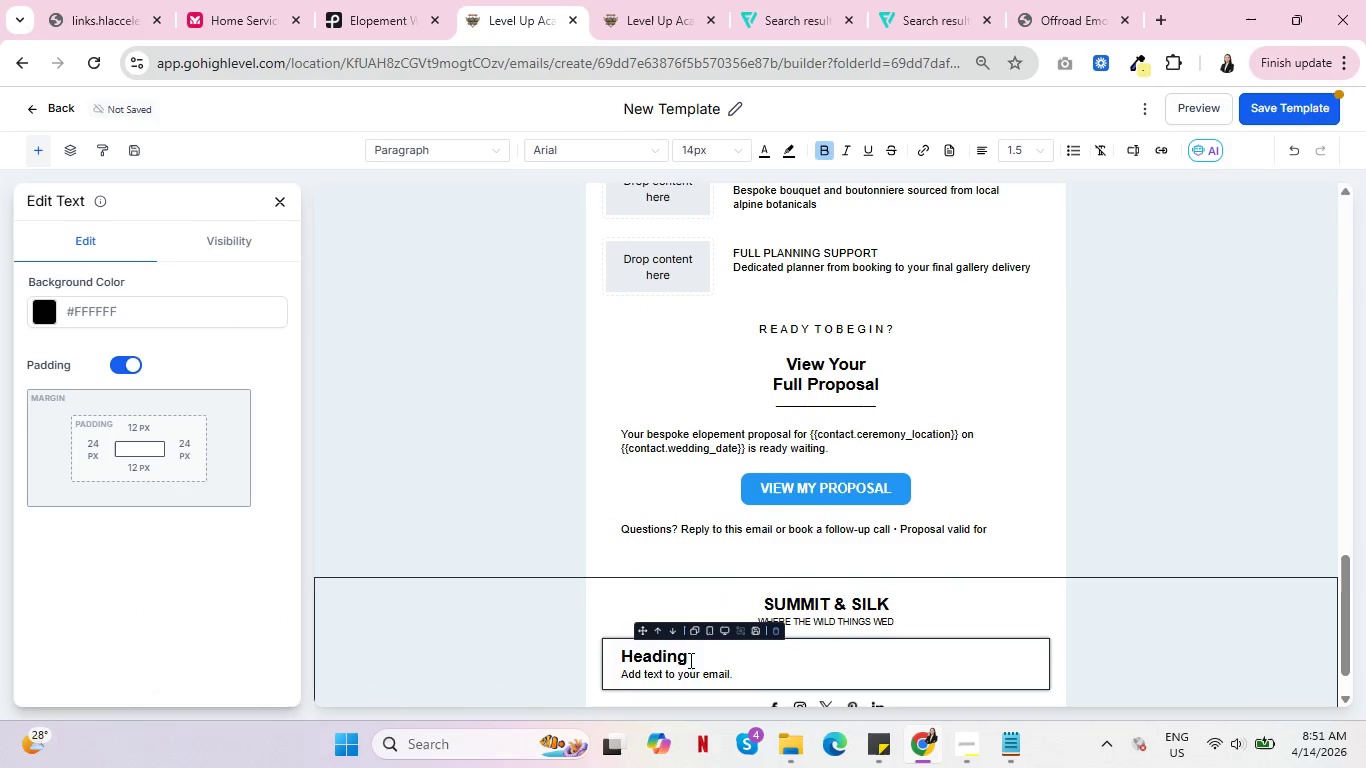 
left_click_drag(start_coordinate=[696, 661], to_coordinate=[617, 652])
 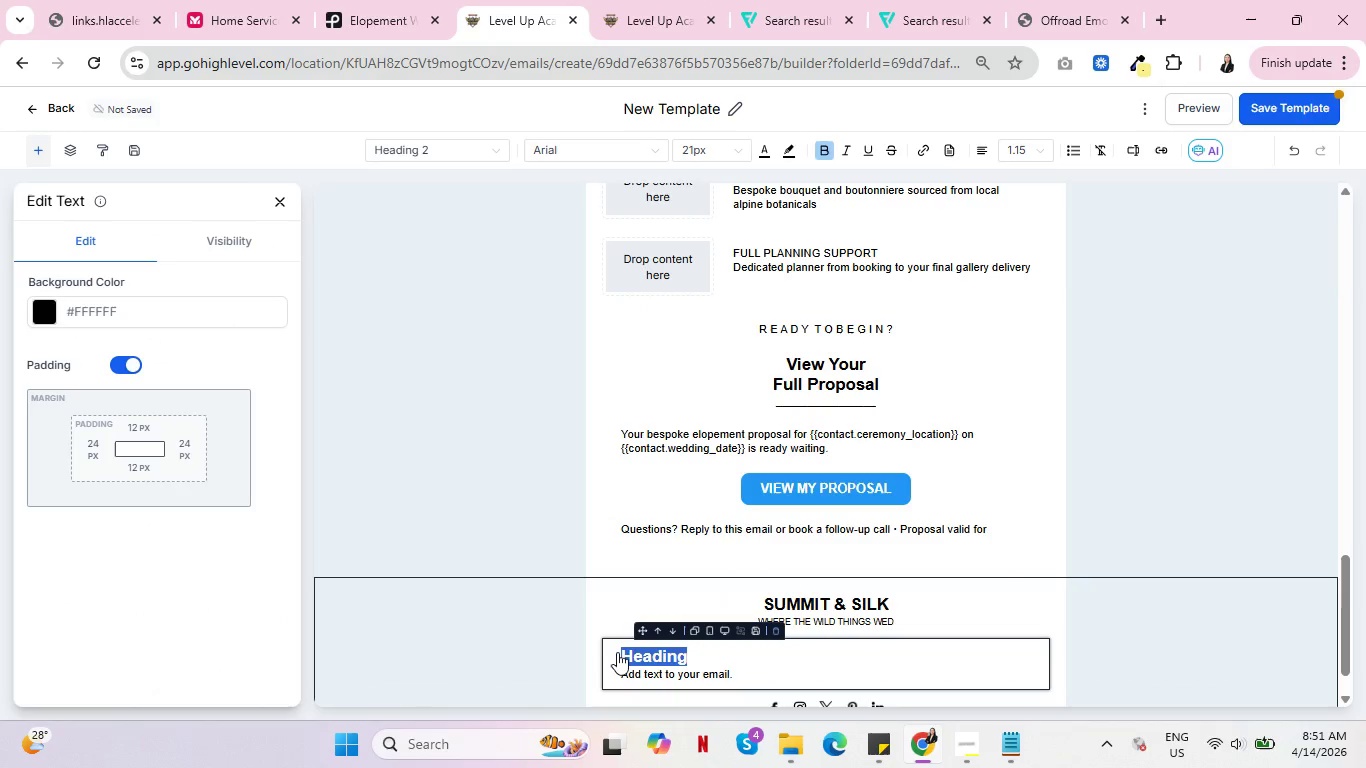 
key(Backspace)
 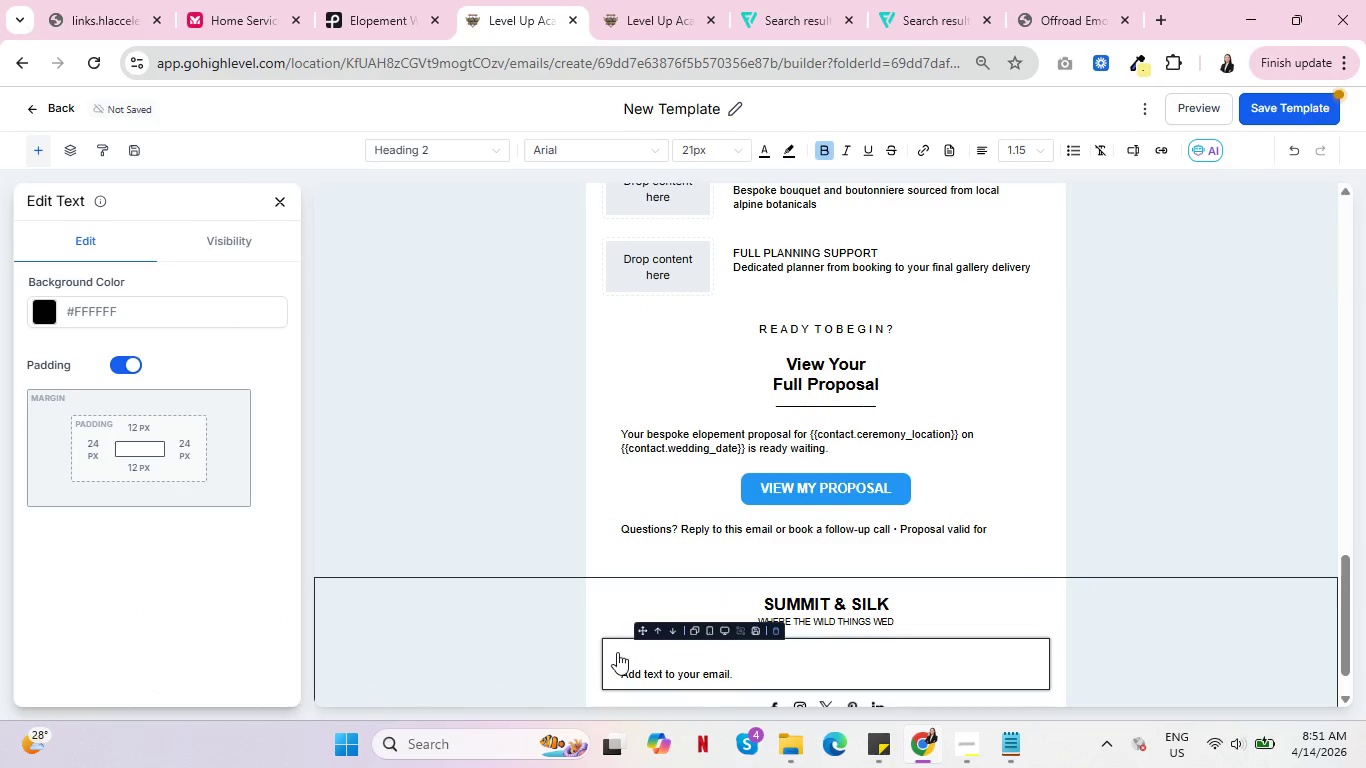 
key(Delete)
 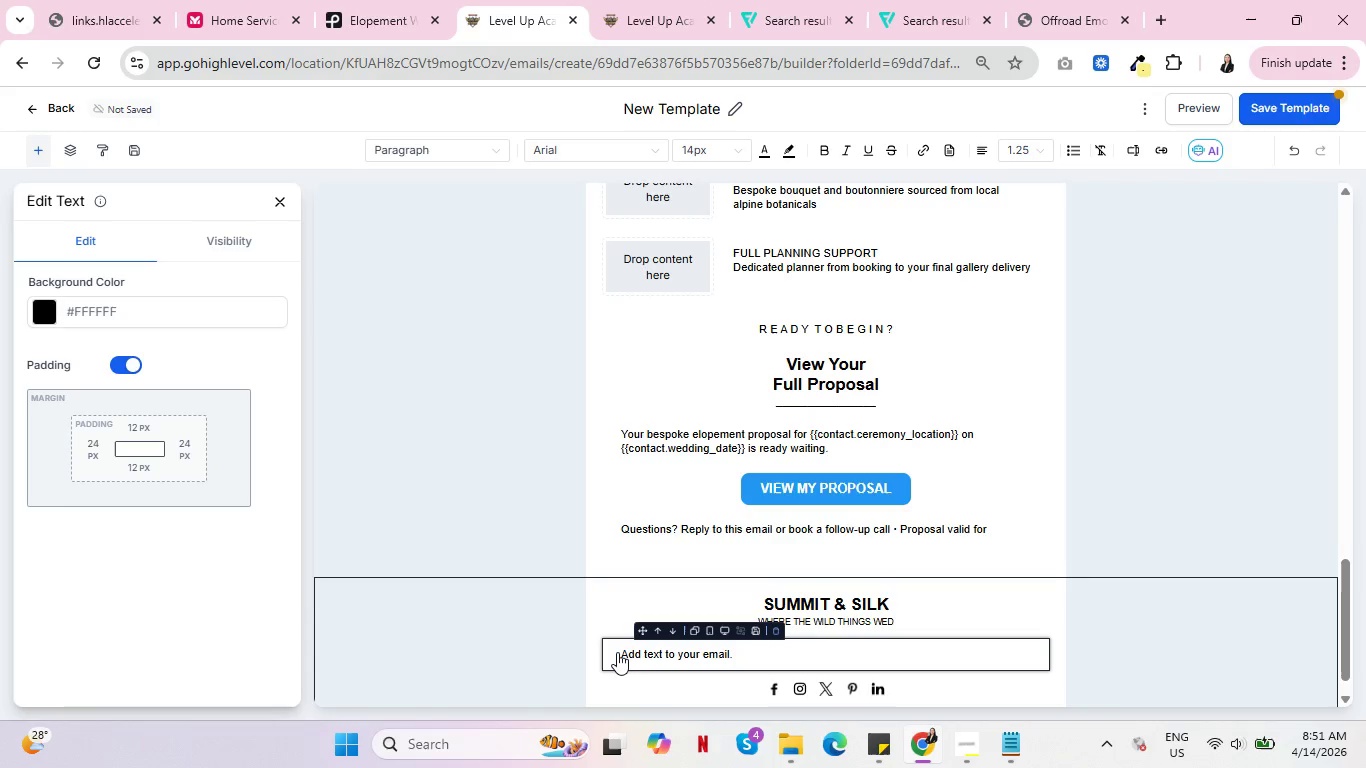 
double_click([645, 651])
 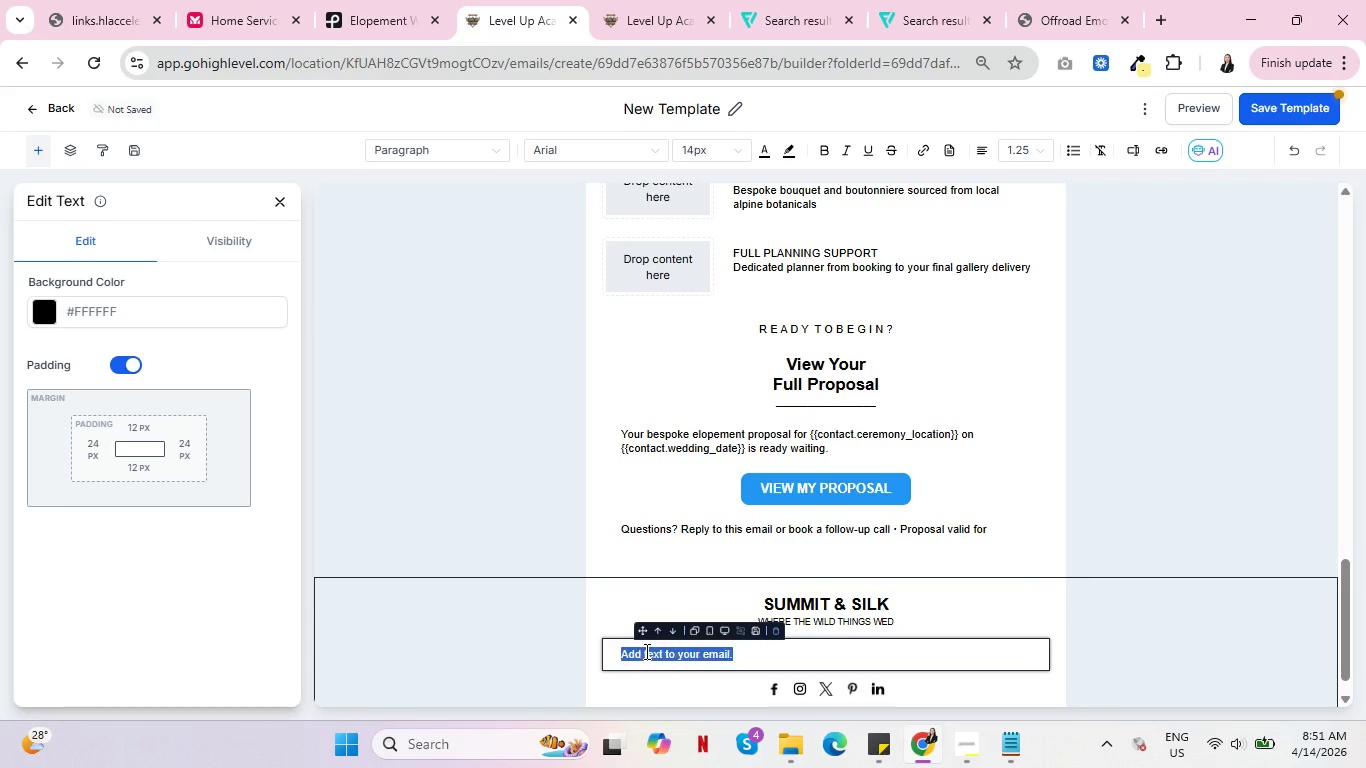 
triple_click([645, 651])
 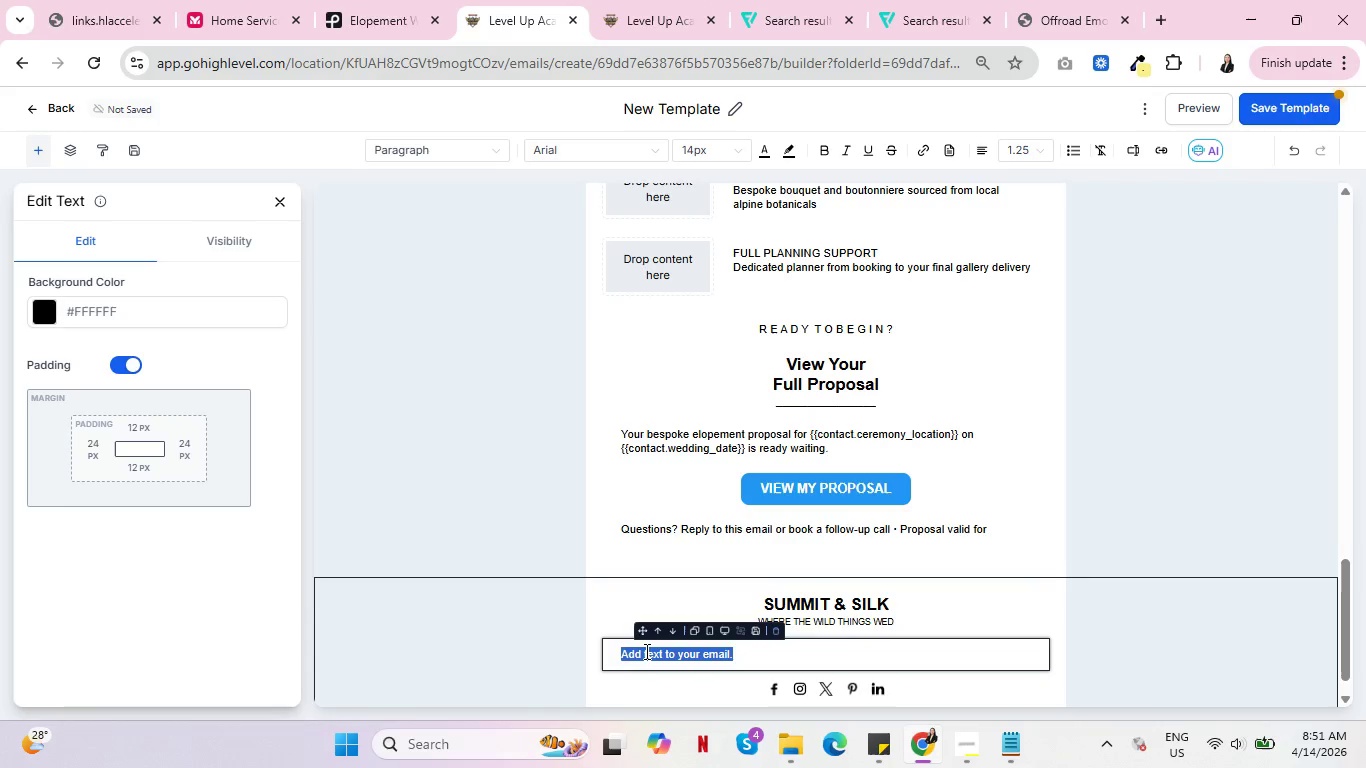 
type(Yu )
key(Backspace)
key(Backspace)
type(ou received this because you completed a disca)
key(Backspace)
type(overy call with Summit & Silk.)
 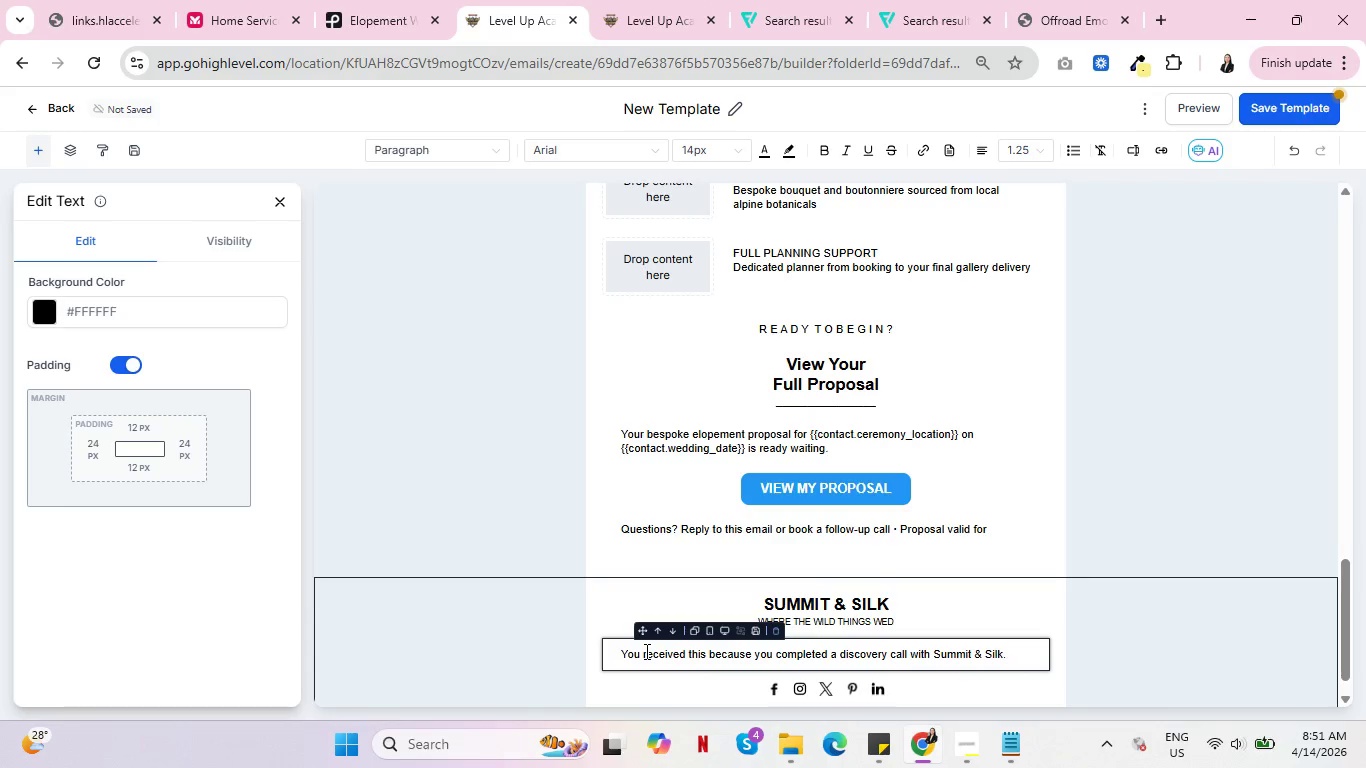 
left_click([908, 598])
 